 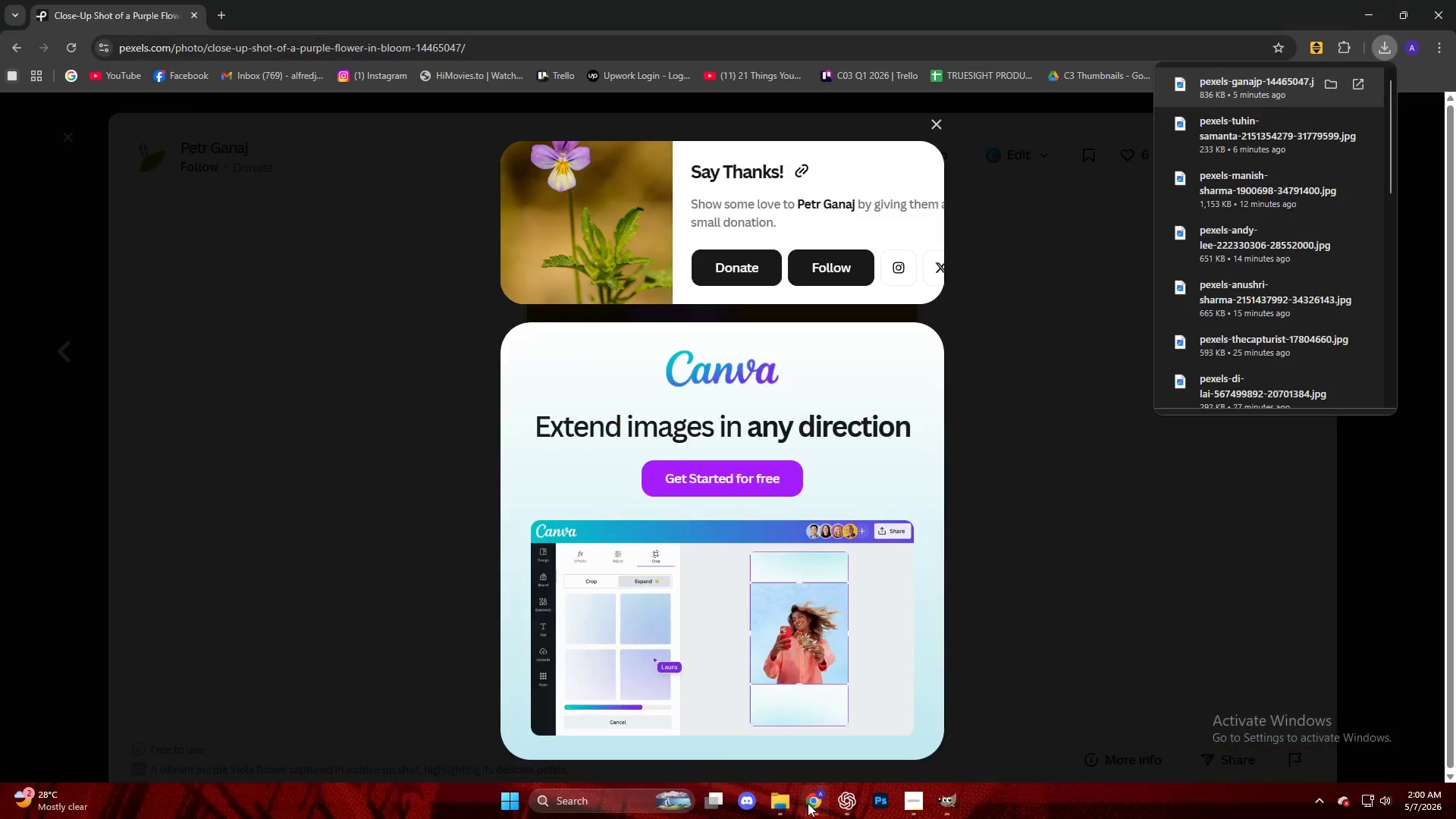 
left_click([371, 439])
 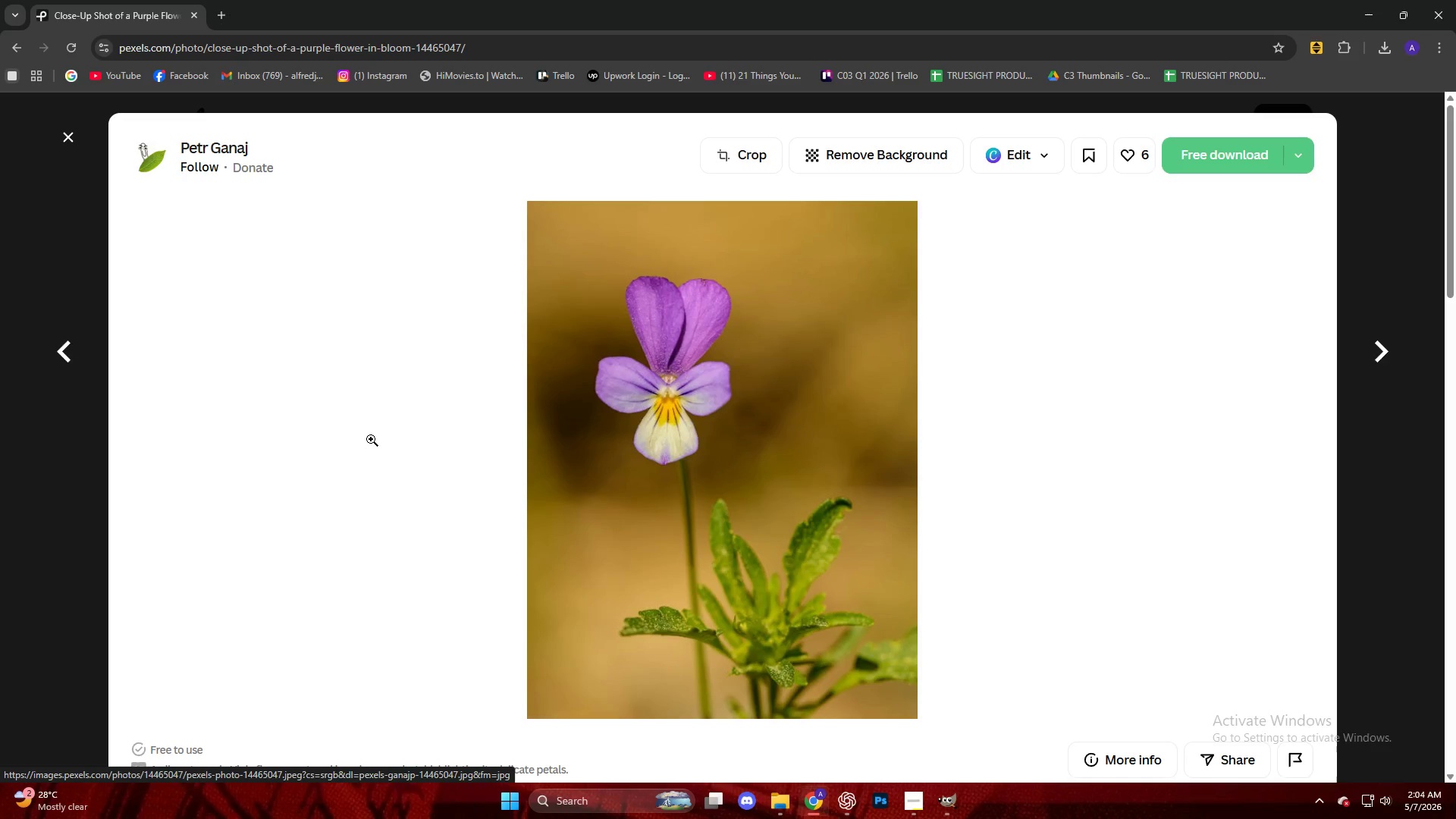 
wait(272.38)
 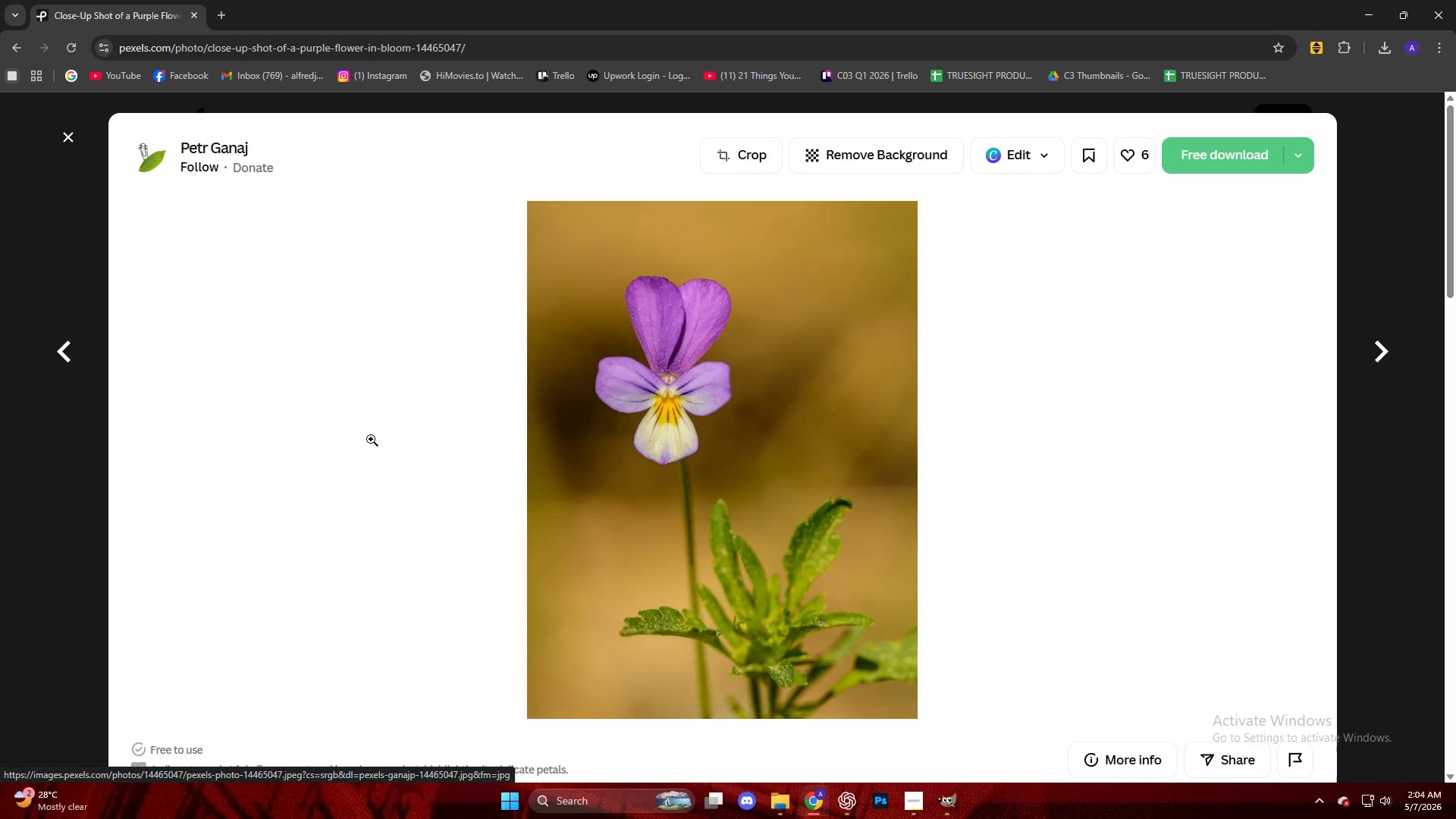 
key(Escape)
 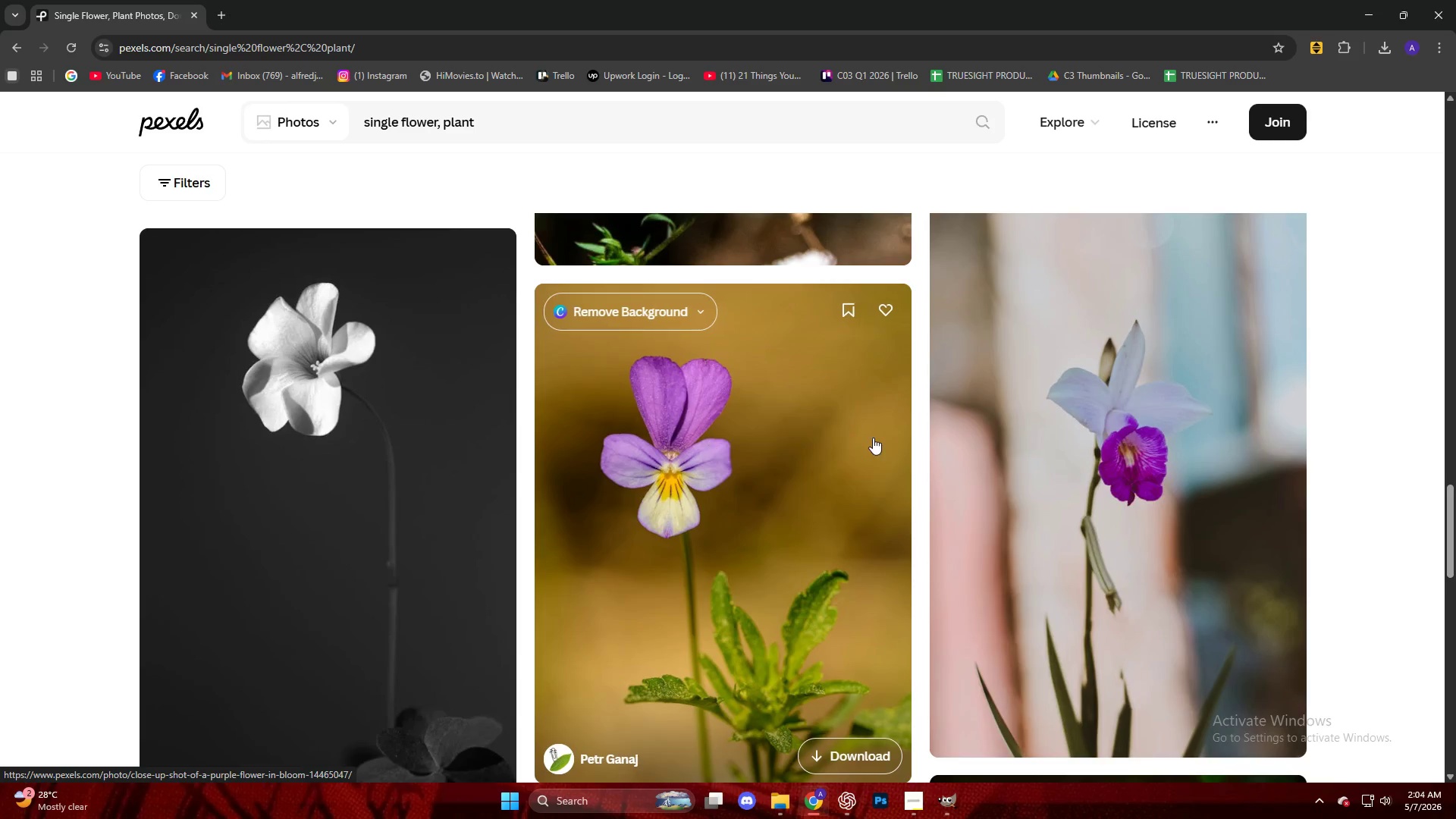 
scroll: coordinate [893, 435], scroll_direction: down, amount: 13.0
 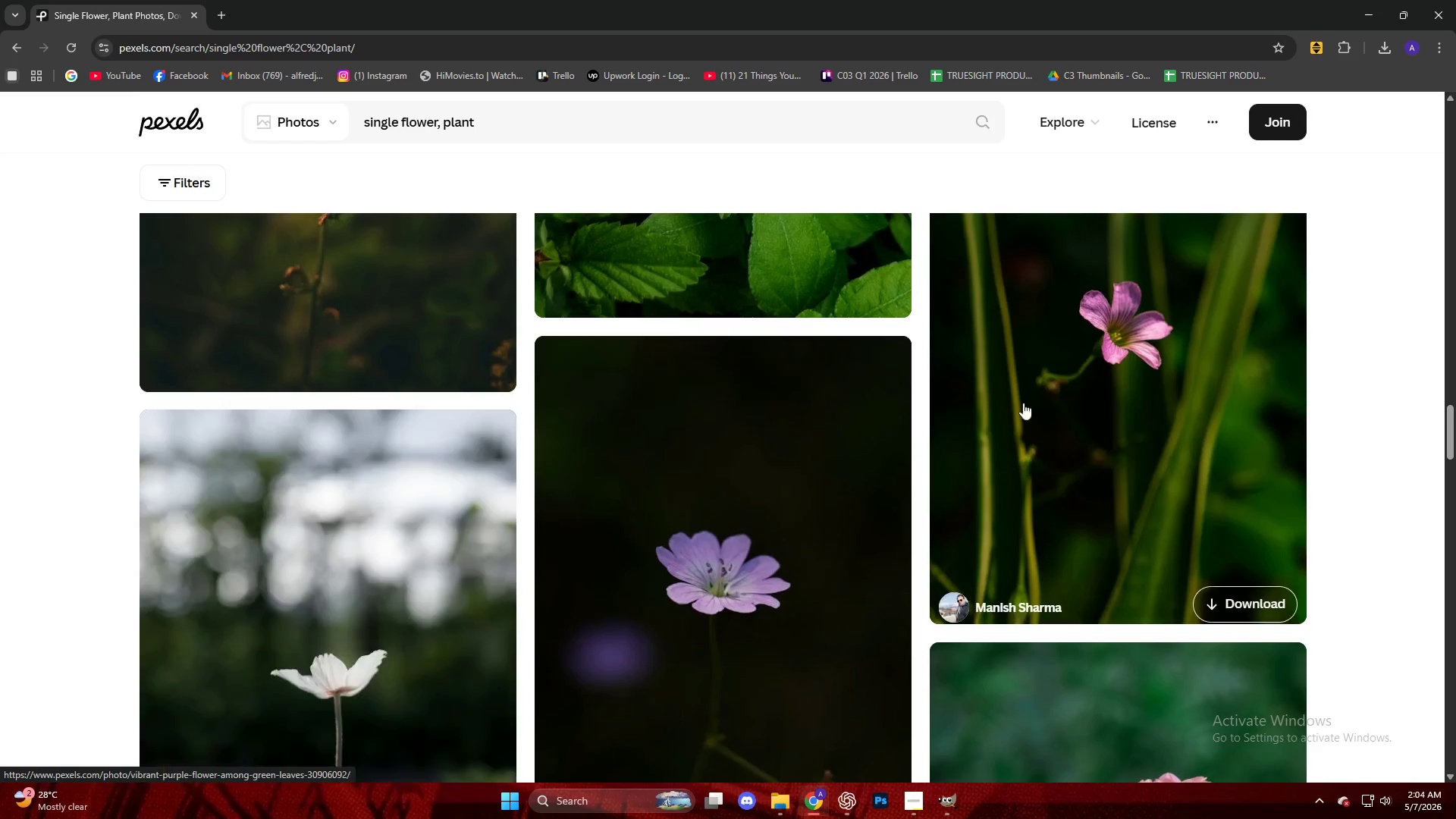 
left_click([1062, 382])
 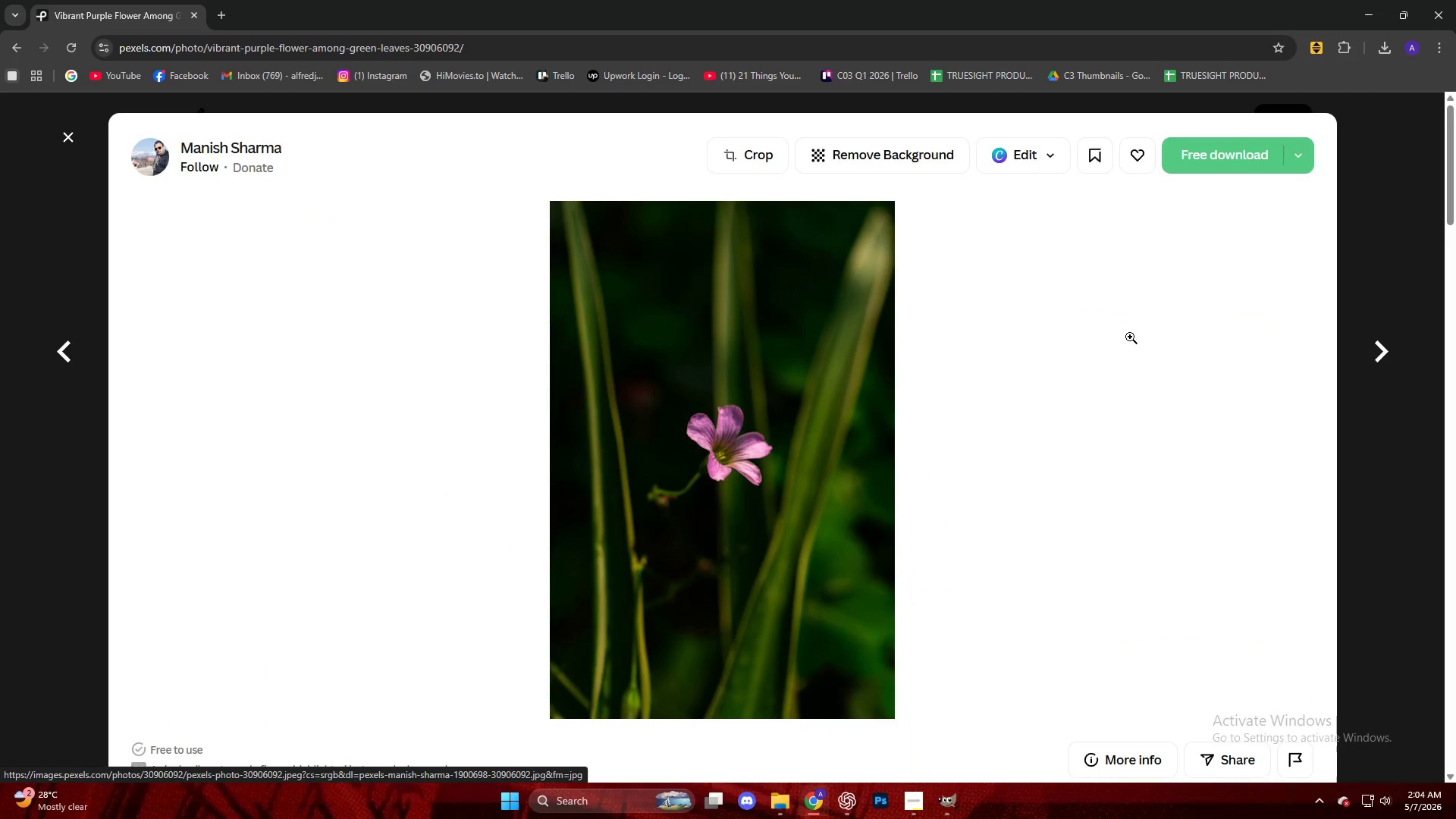 
left_click([1236, 158])
 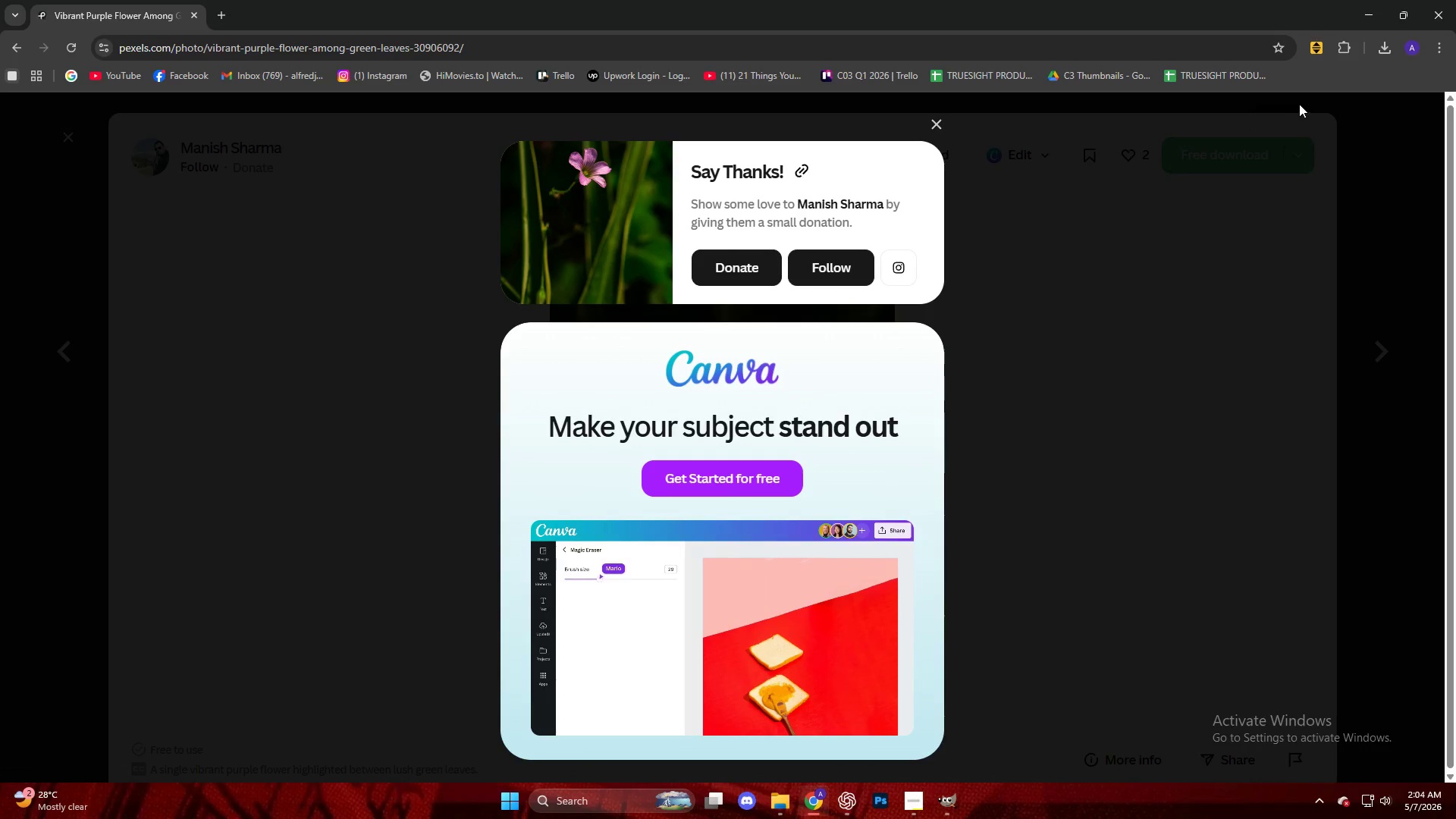 
left_click_drag(start_coordinate=[1285, 107], to_coordinate=[676, 469])
 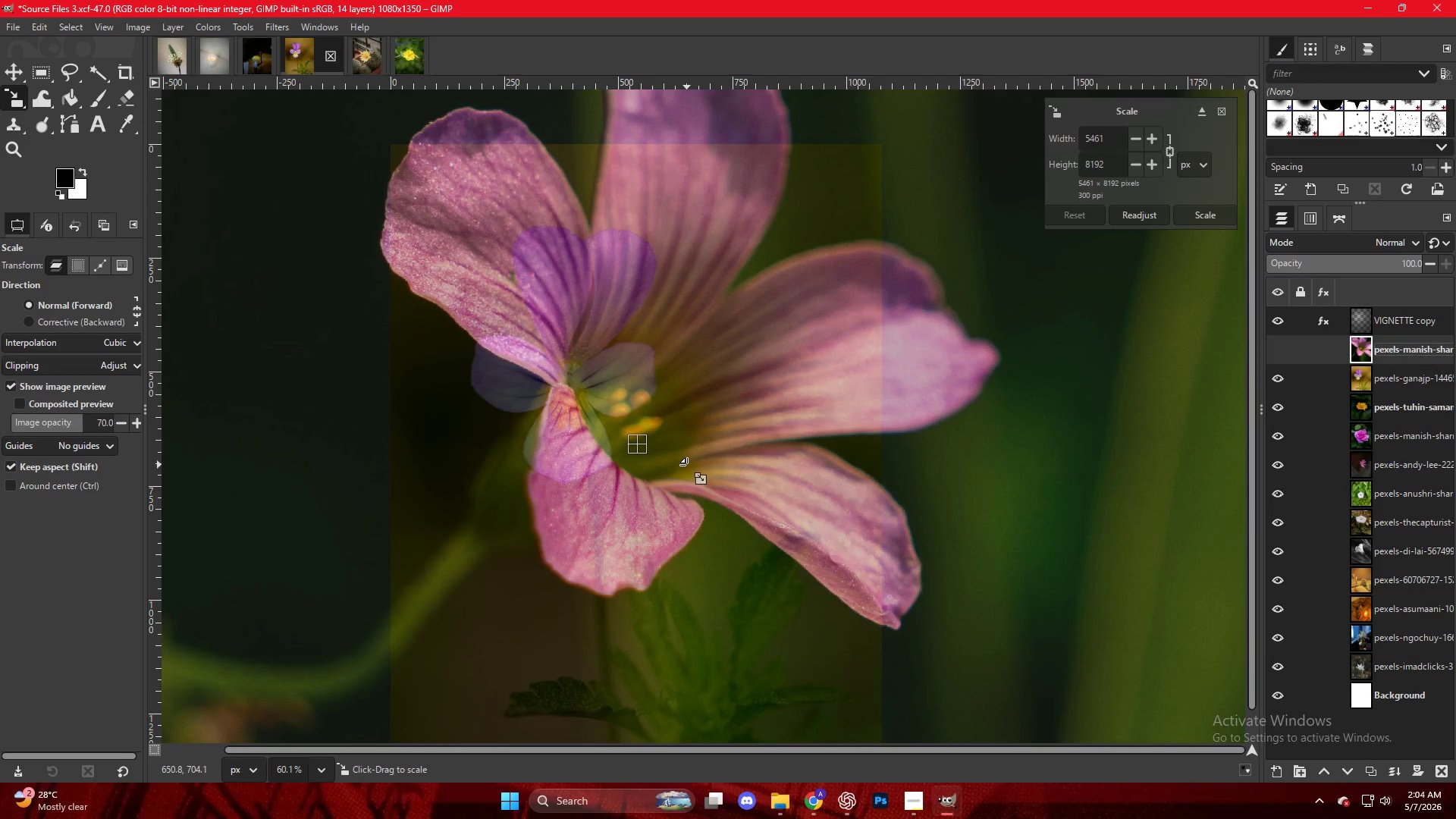 
key(Control+ControlLeft)
 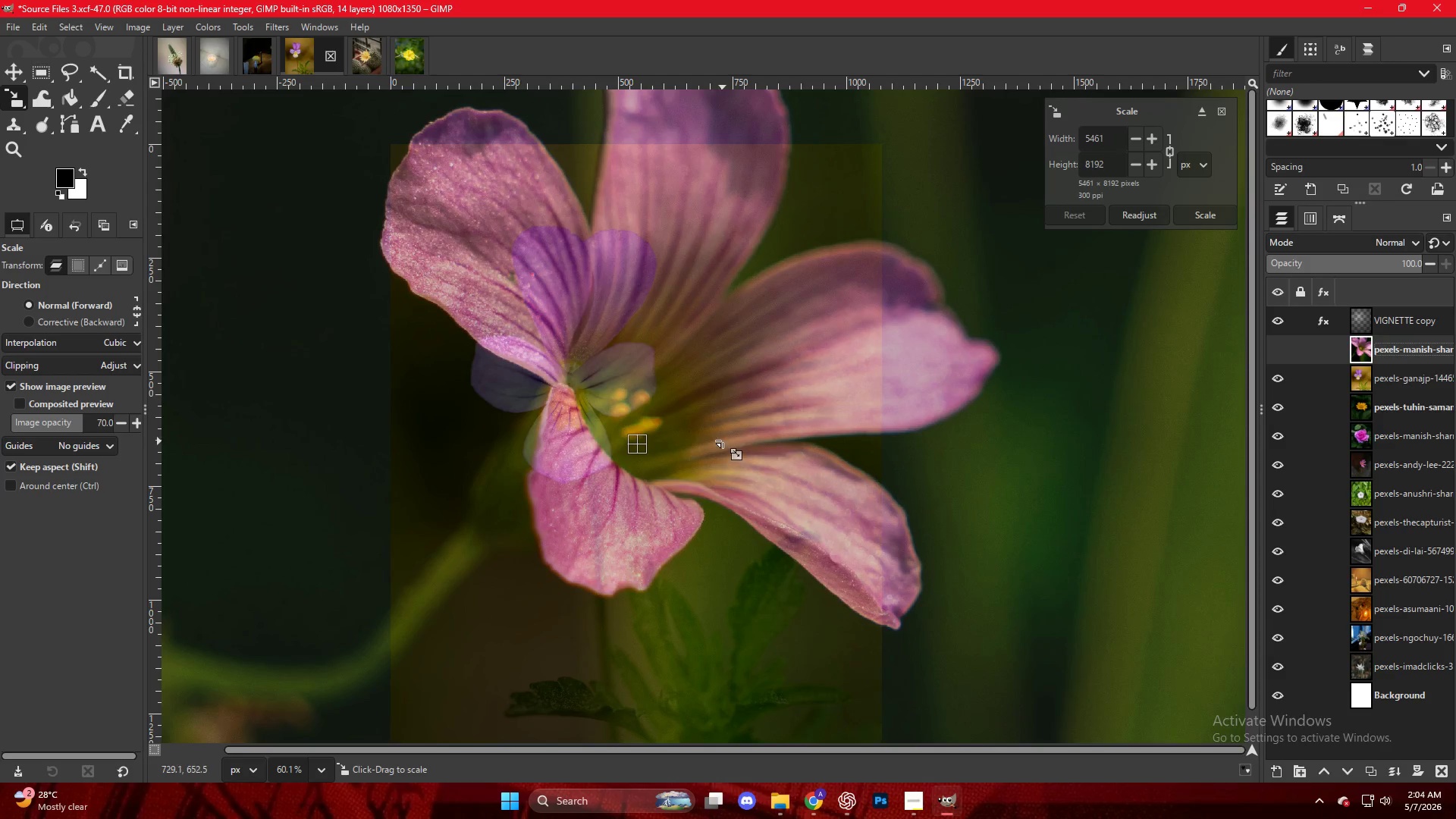 
scroll: coordinate [722, 441], scroll_direction: down, amount: 5.0
 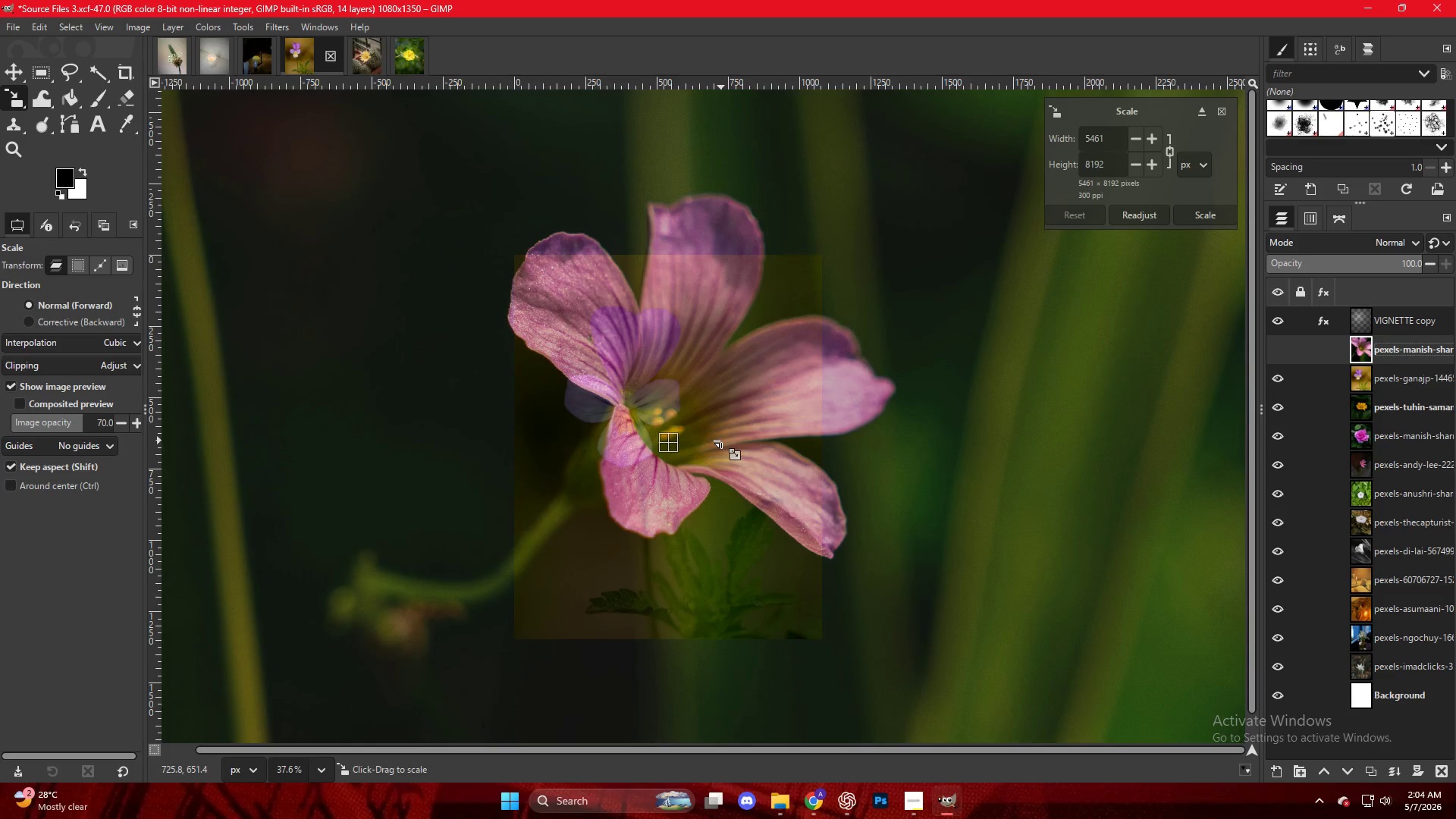 
hold_key(key=ControlLeft, duration=0.66)
scroll: coordinate [717, 441], scroll_direction: down, amount: 13.0
 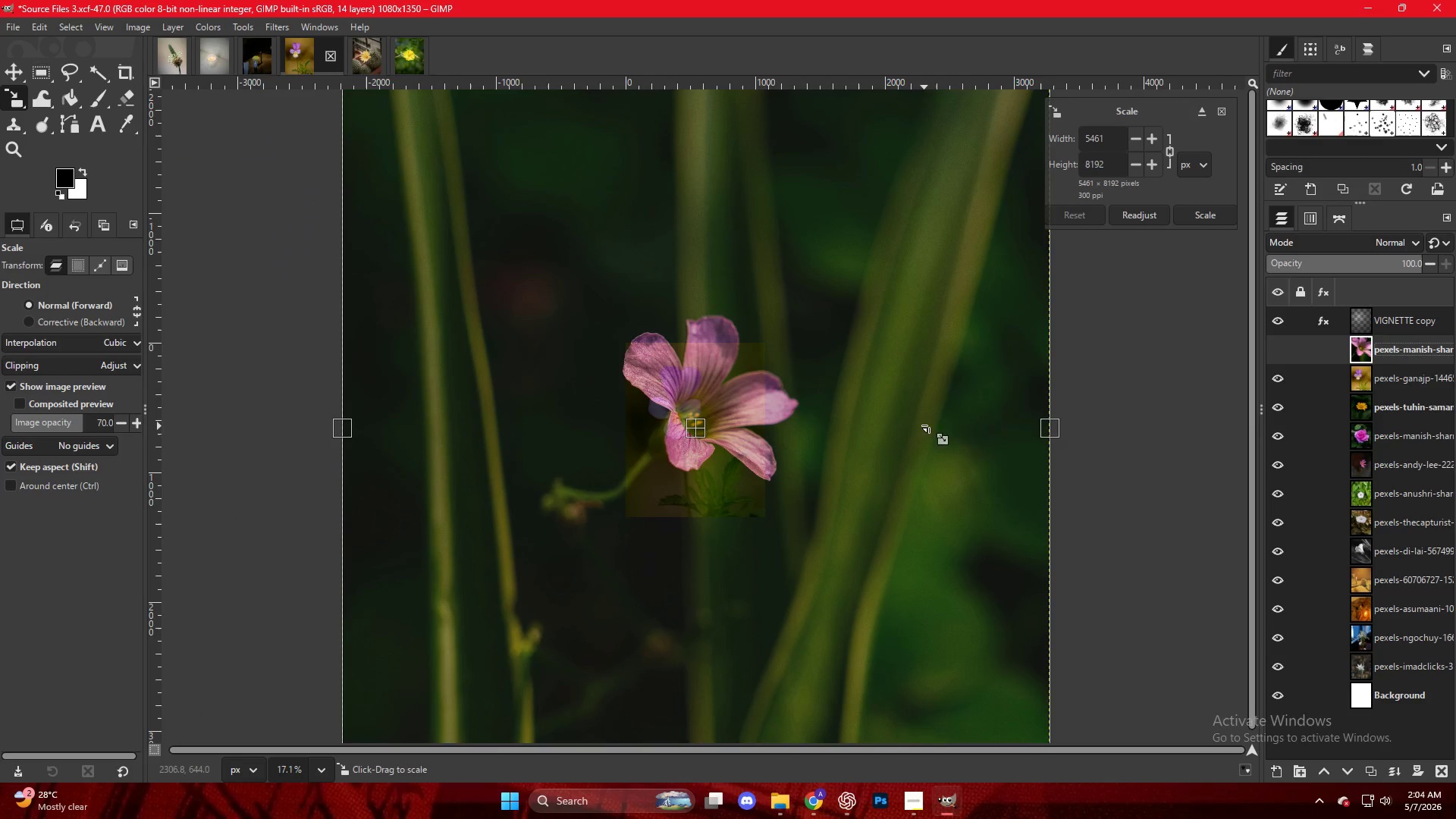 
left_click_drag(start_coordinate=[1054, 432], to_coordinate=[777, 428])
 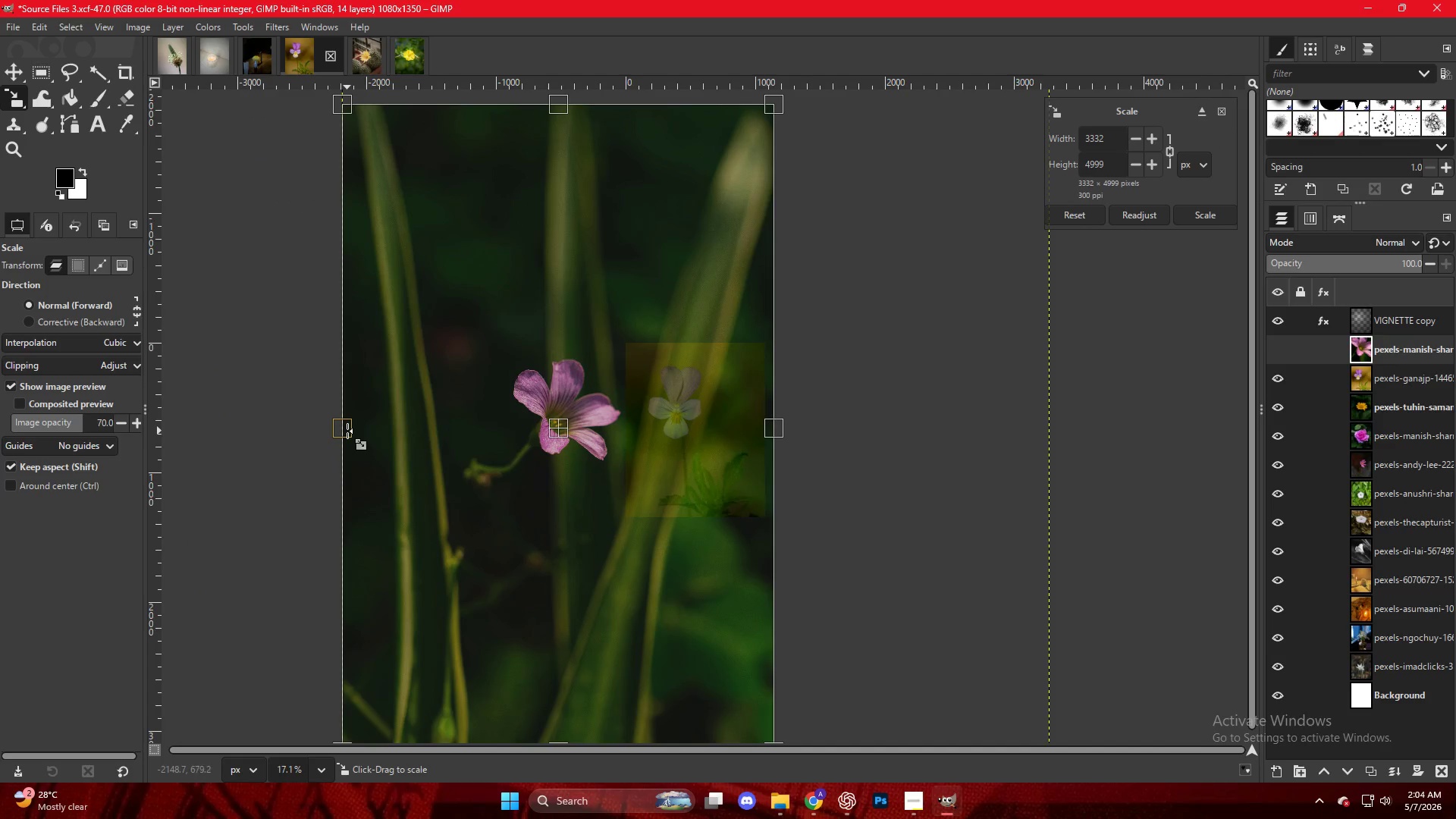 
left_click_drag(start_coordinate=[347, 431], to_coordinate=[621, 418])
 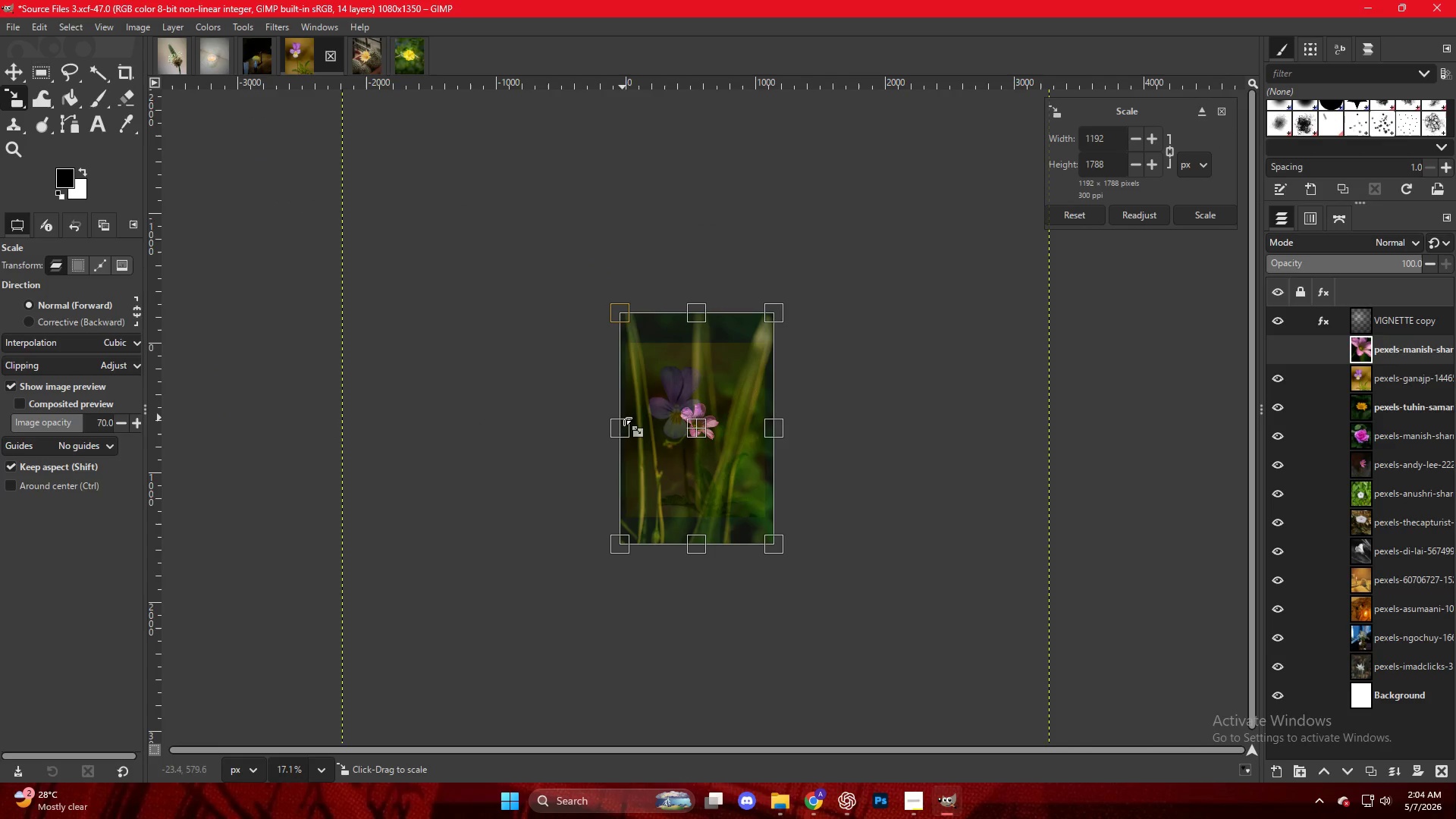 
hold_key(key=ControlLeft, duration=0.52)
 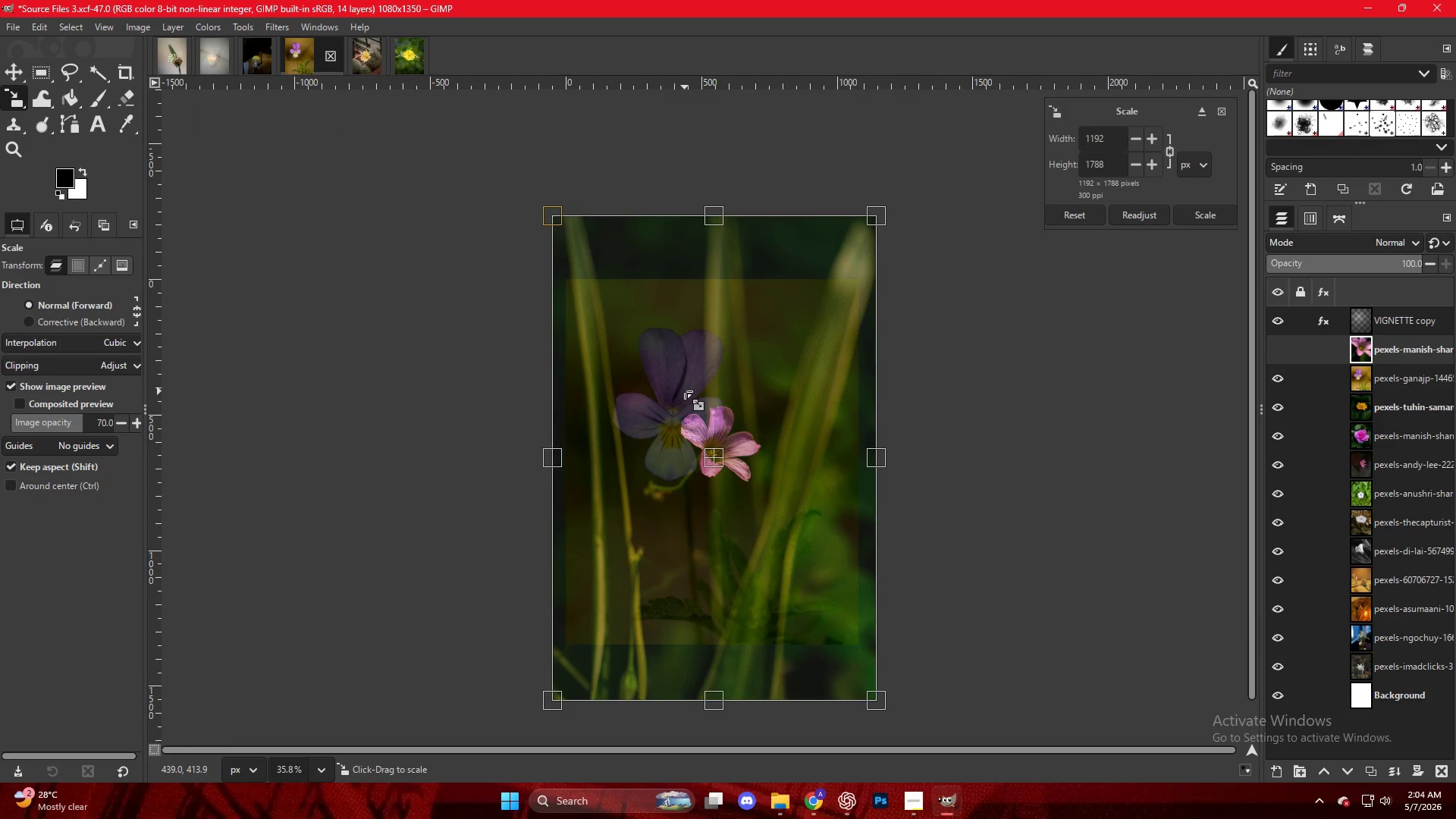 
left_click([685, 391])
 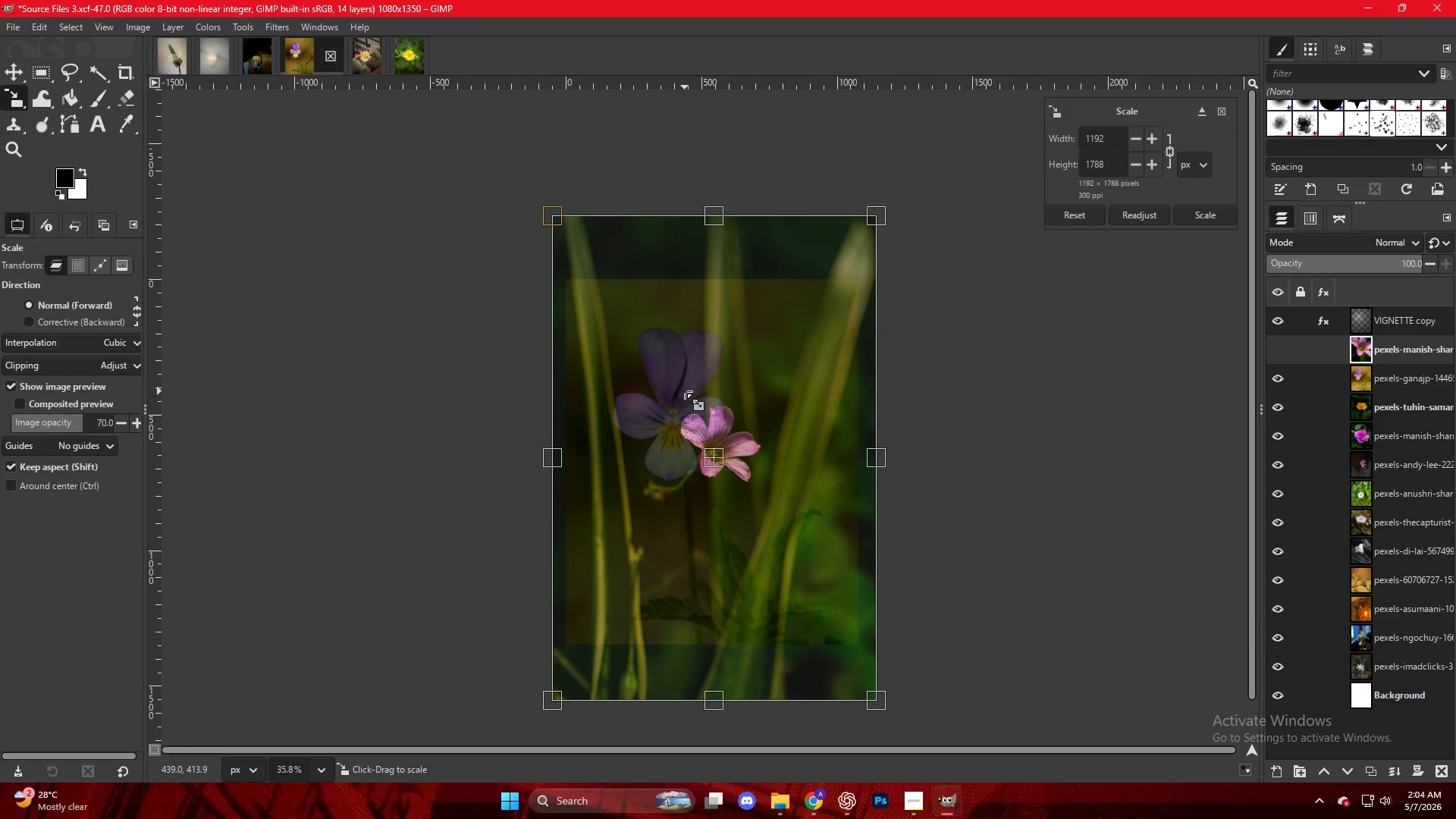 
scroll: coordinate [681, 398], scroll_direction: up, amount: 8.0
 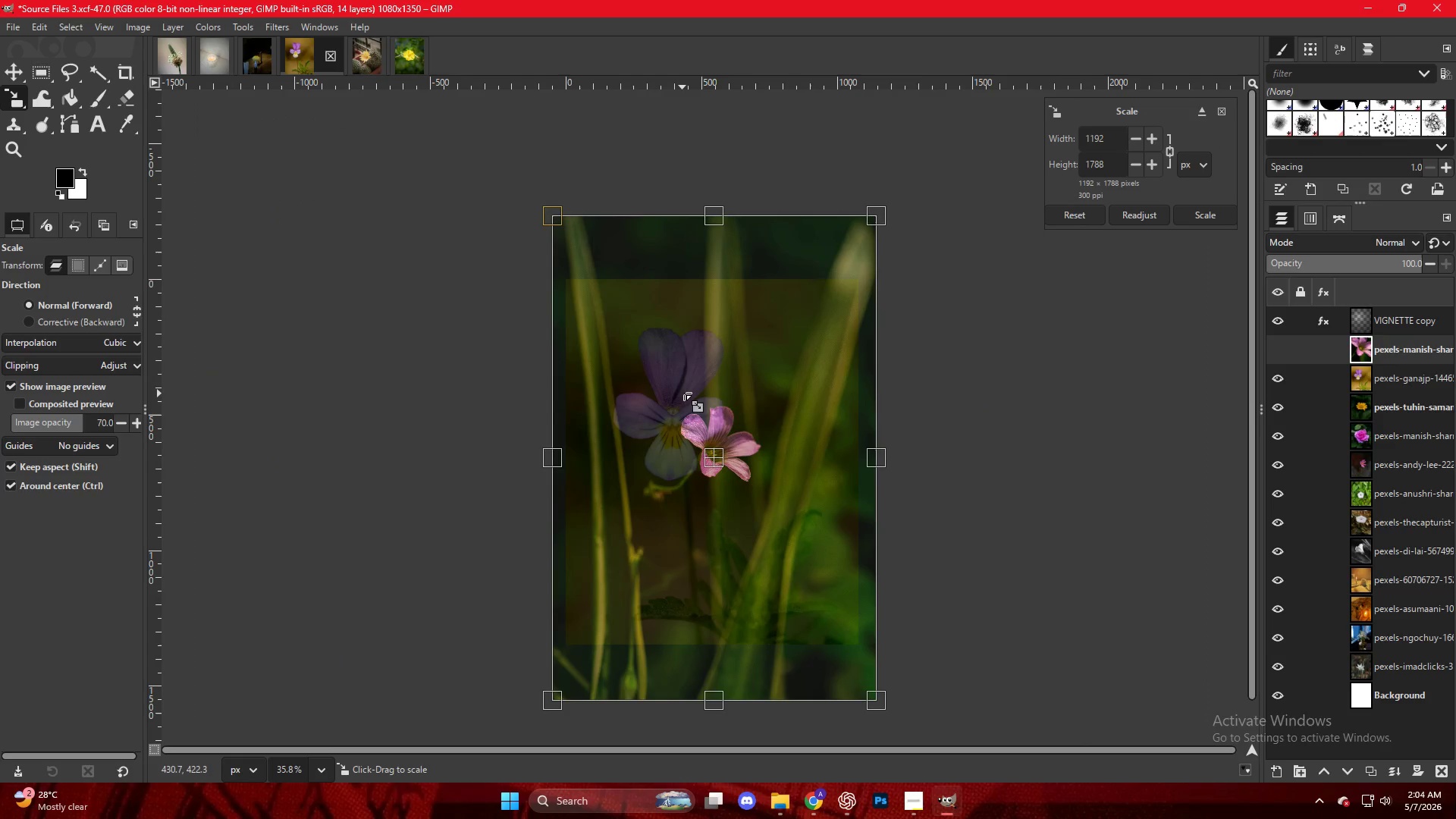 
key(NumpadEnter)
 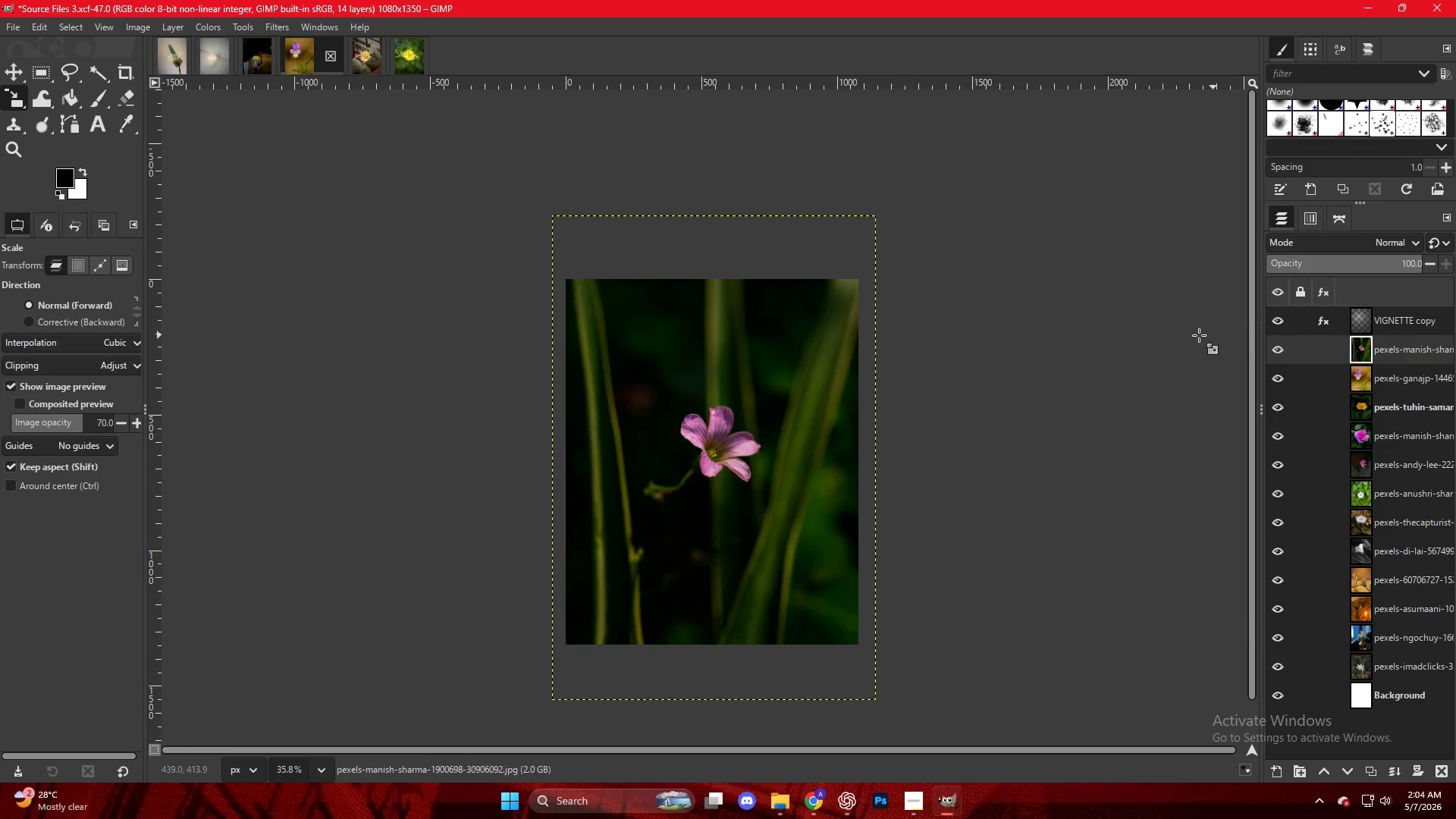 
key(Control+ControlLeft)
 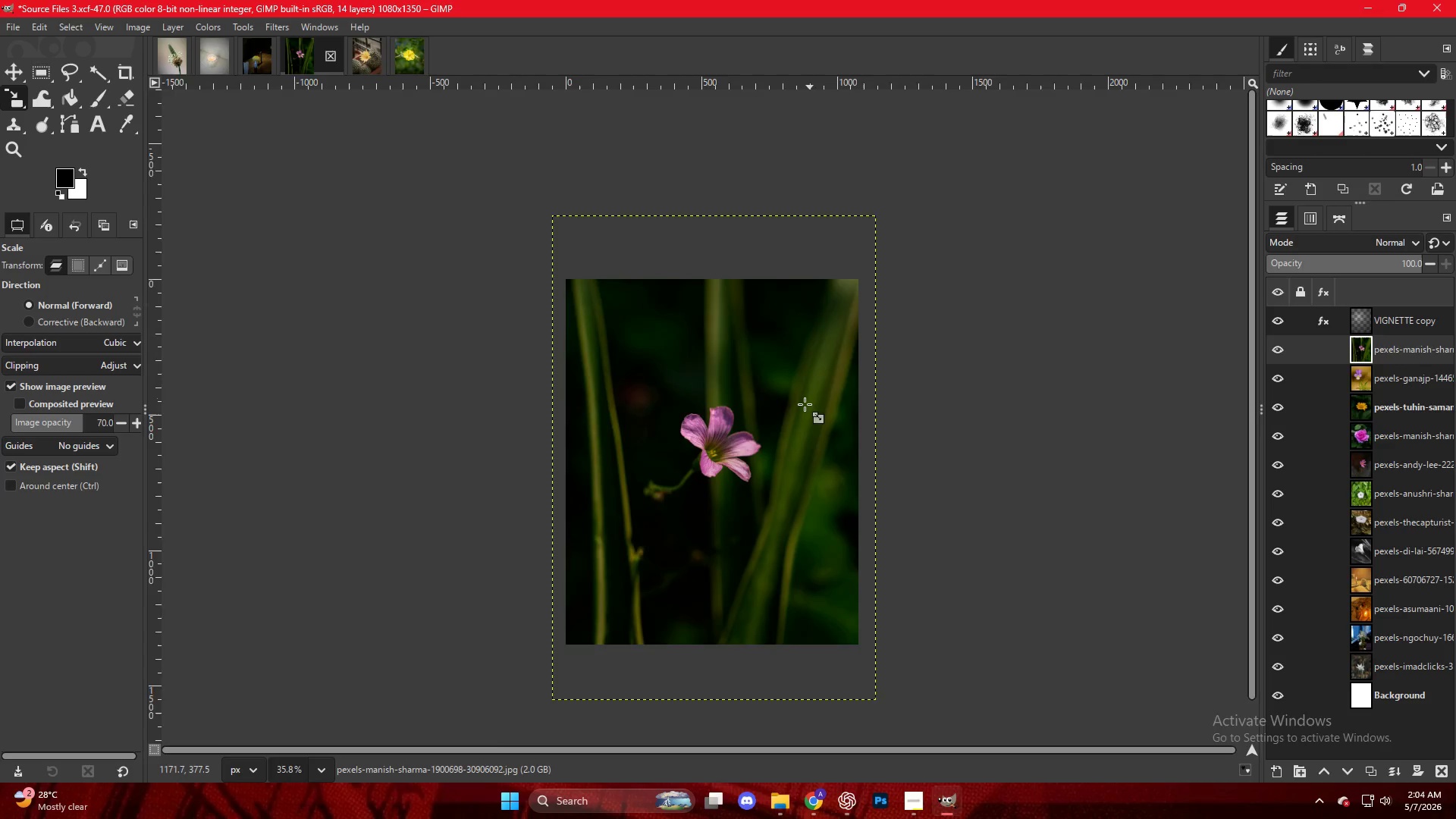 
scroll: coordinate [801, 405], scroll_direction: up, amount: 5.0
 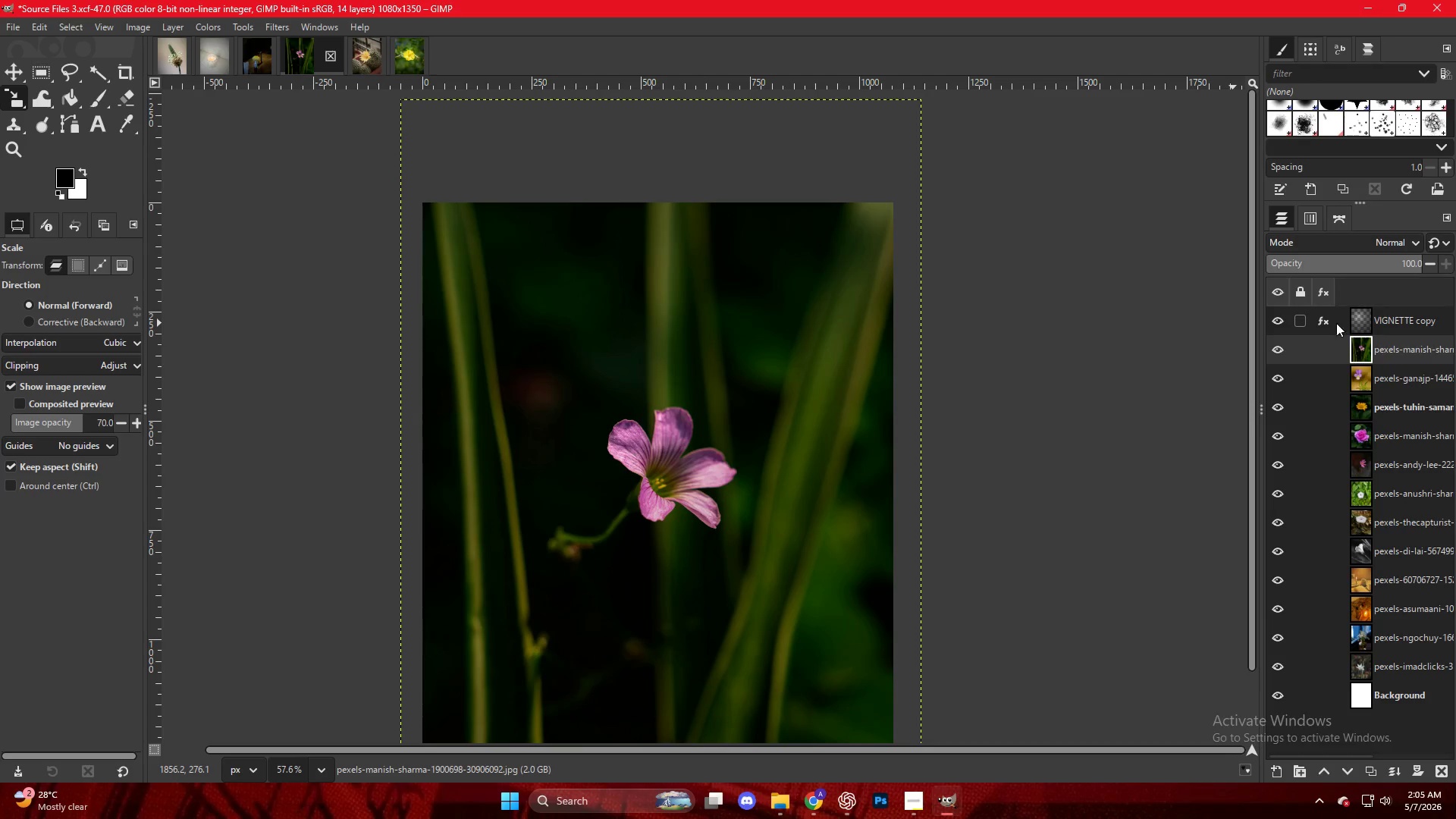 
left_click([1326, 325])
 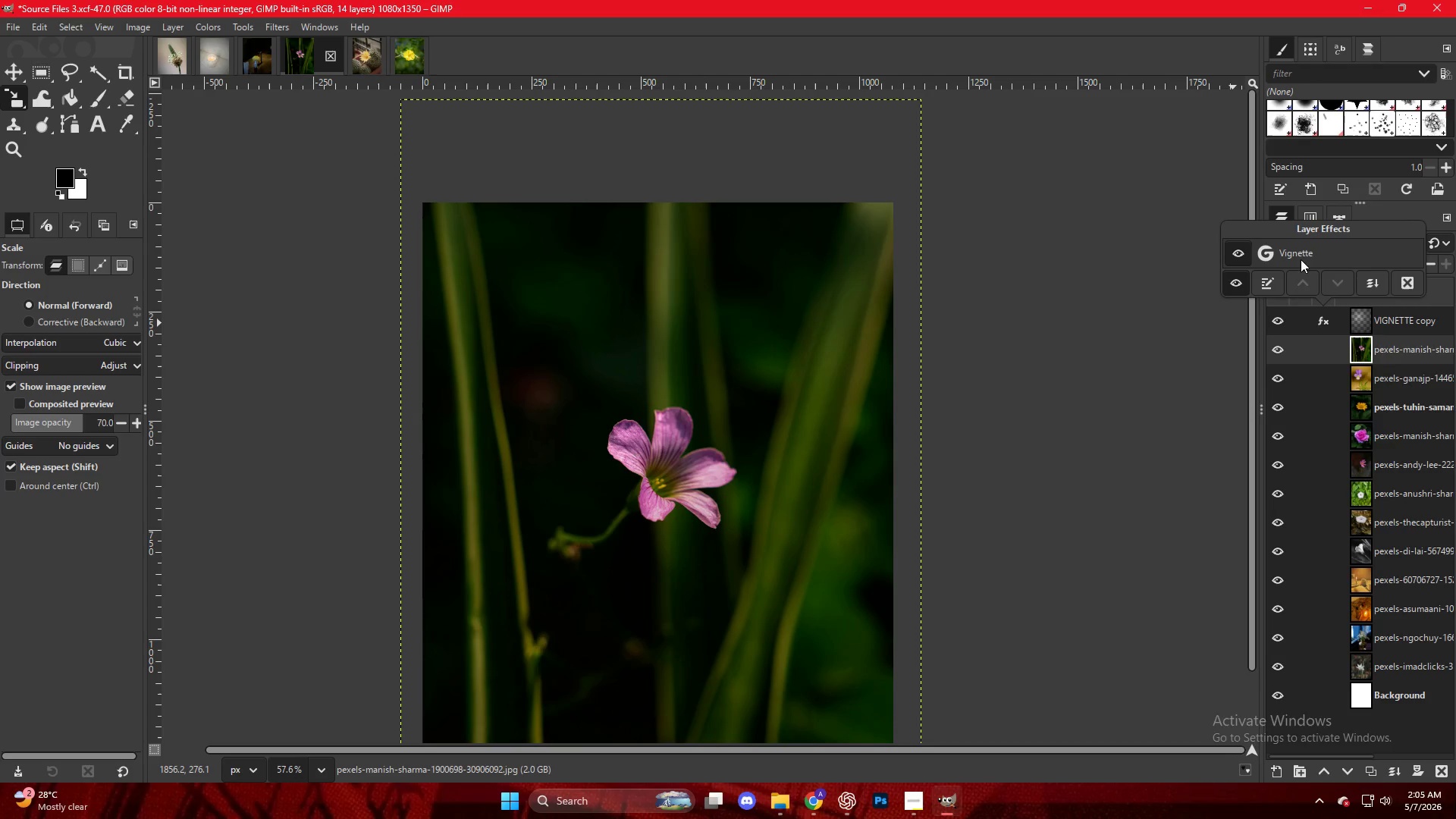 
double_click([1301, 258])
 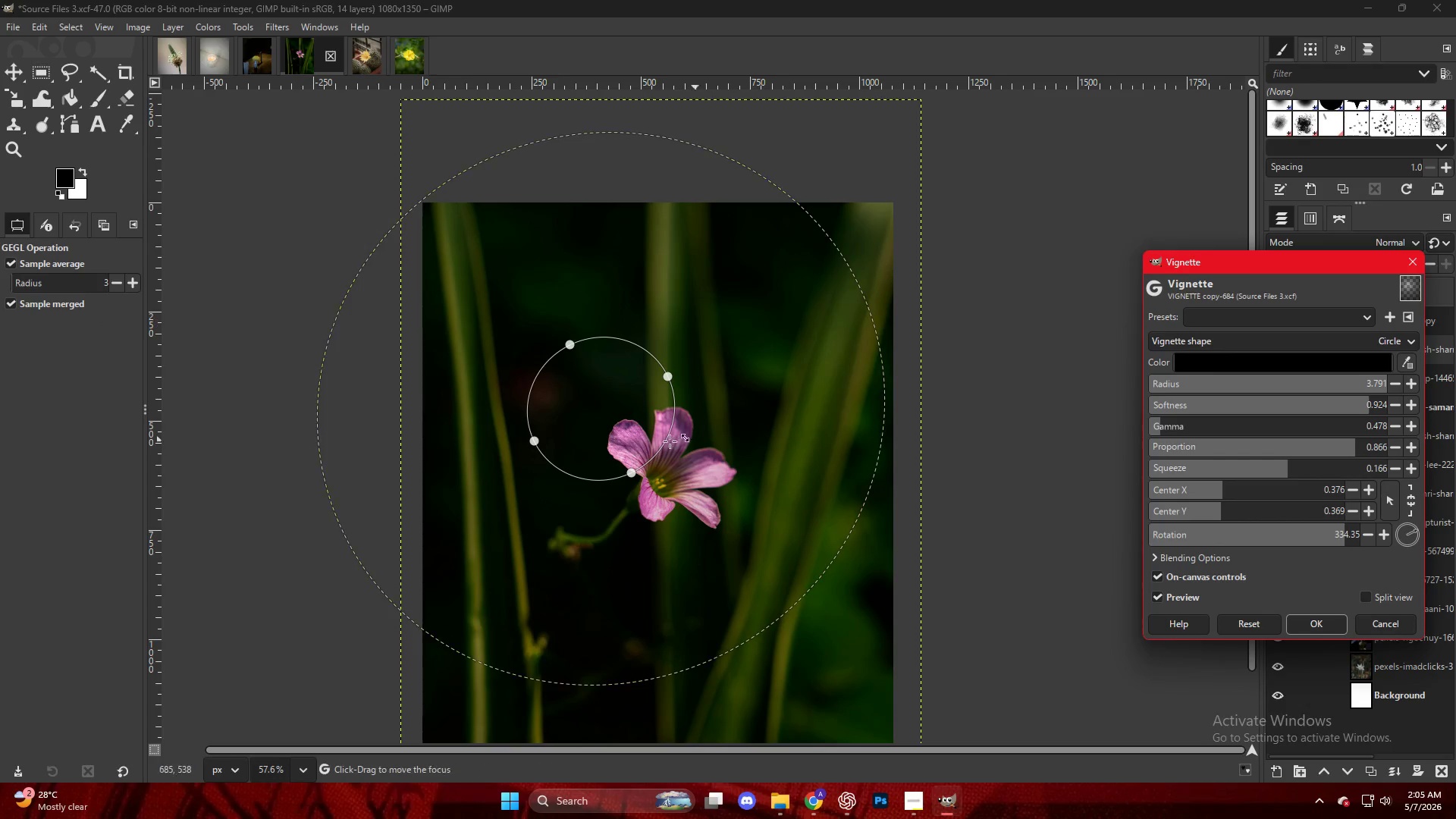 
left_click_drag(start_coordinate=[622, 430], to_coordinate=[690, 488])
 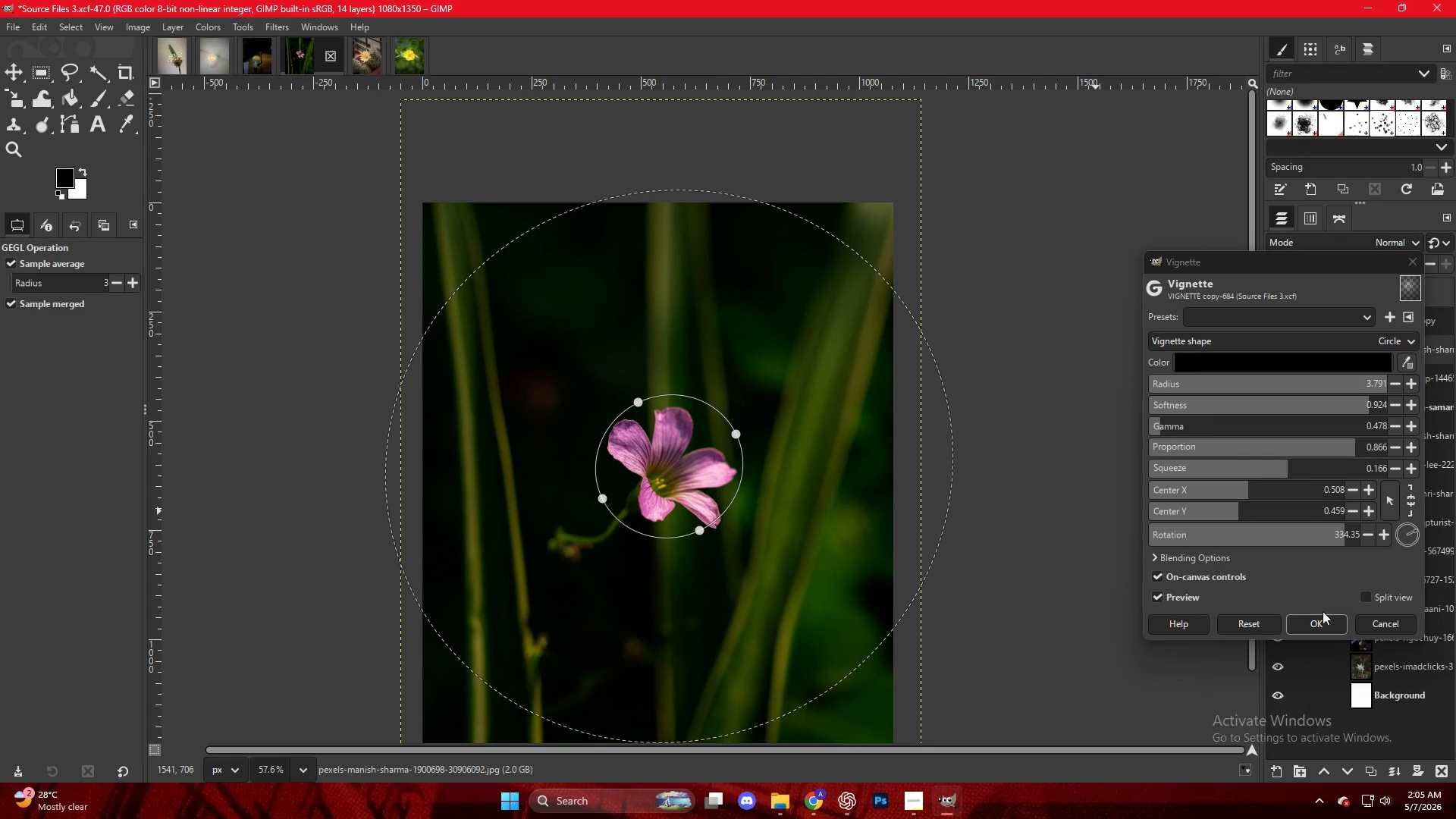 
left_click([1321, 622])
 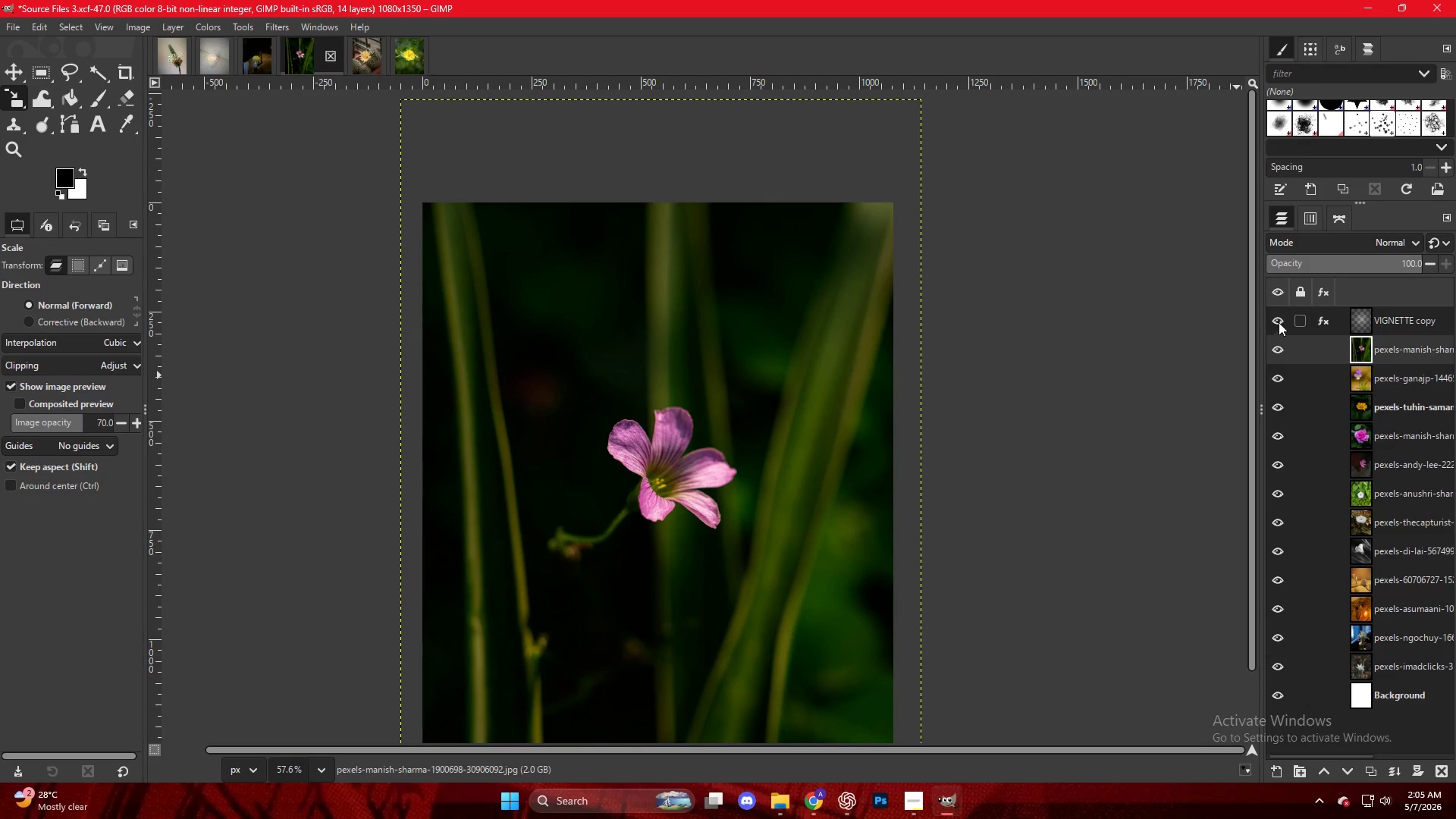 
double_click([1266, 314])
 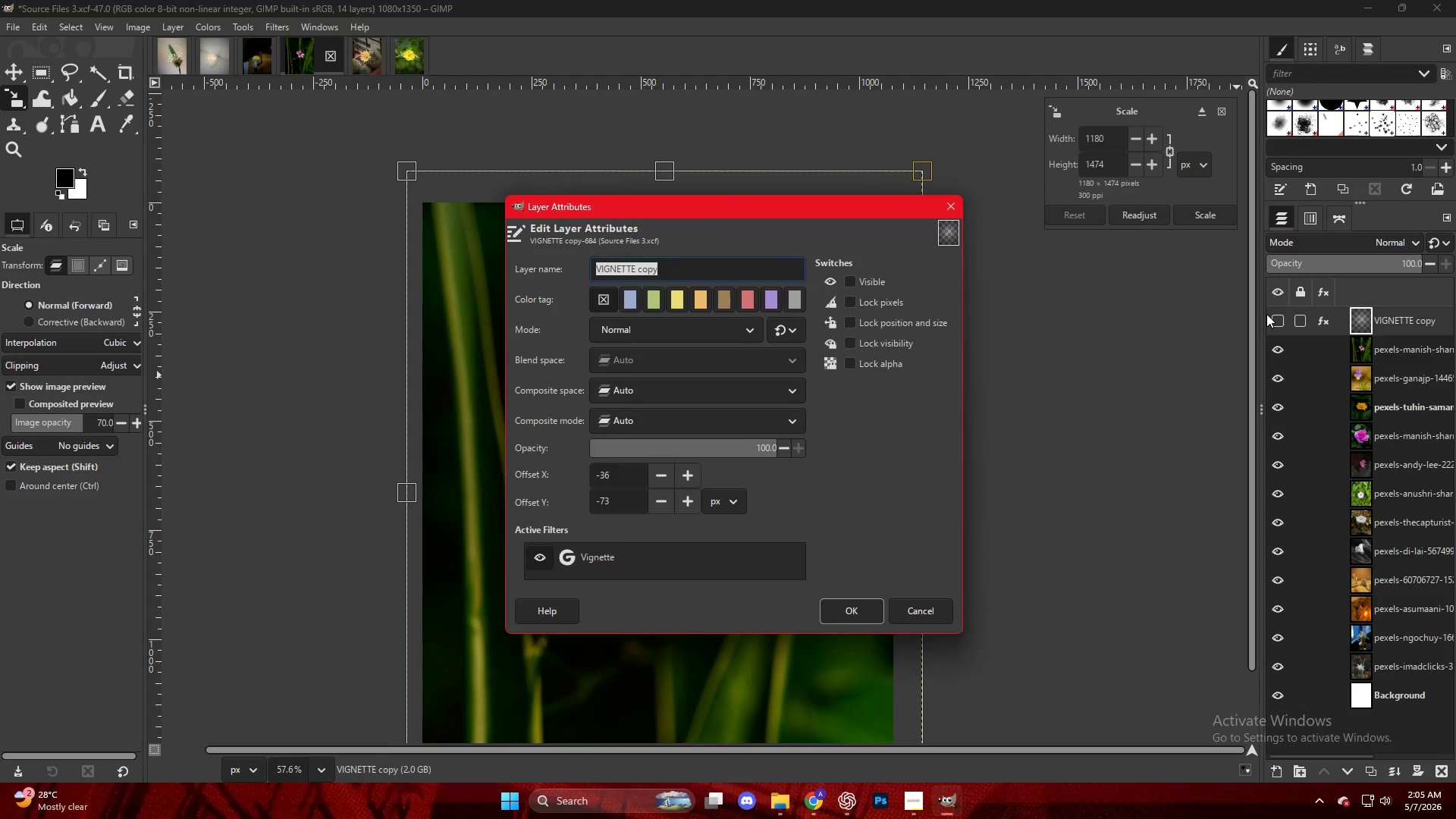 
key(Escape)
 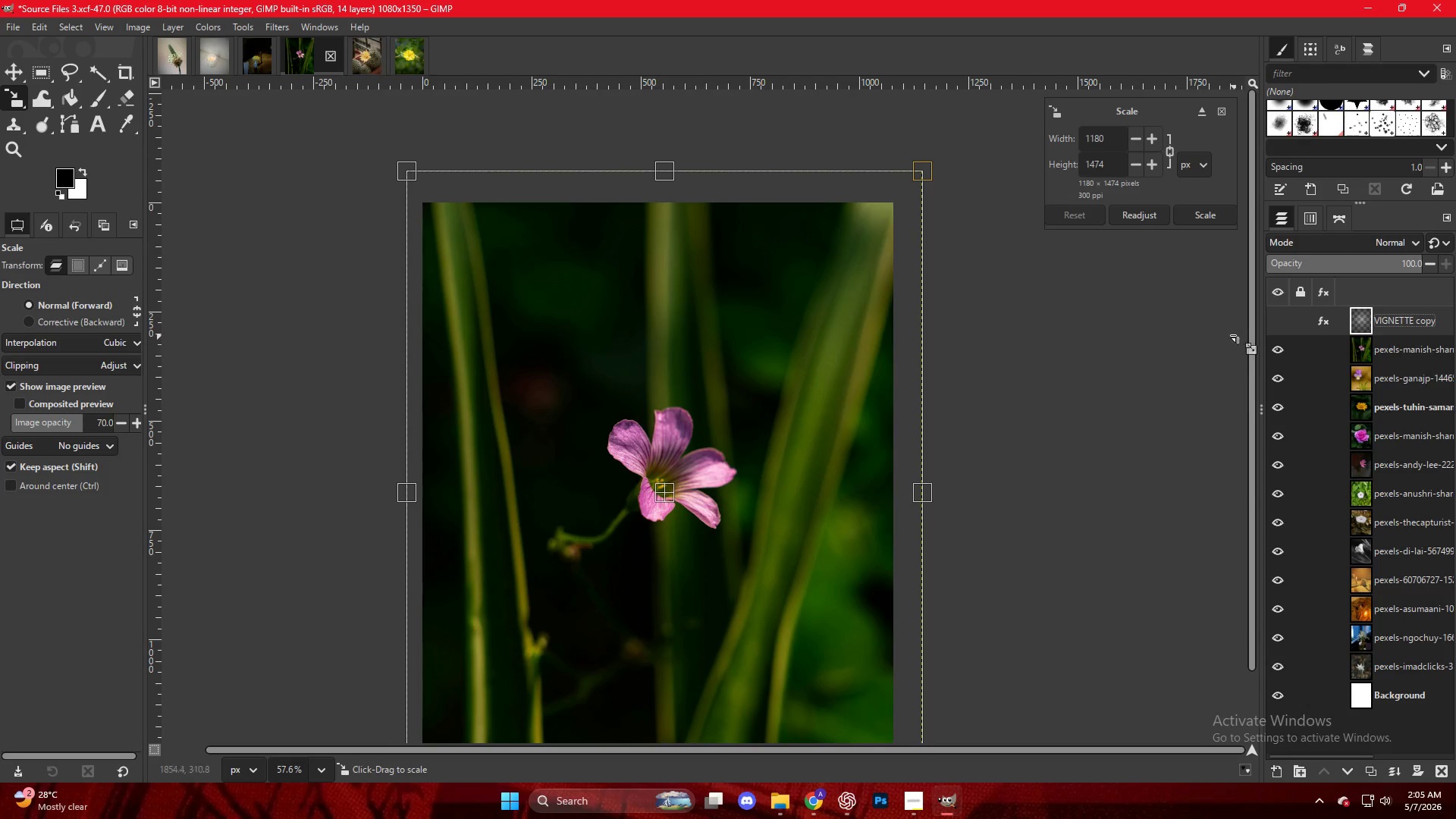 
left_click([1281, 323])
 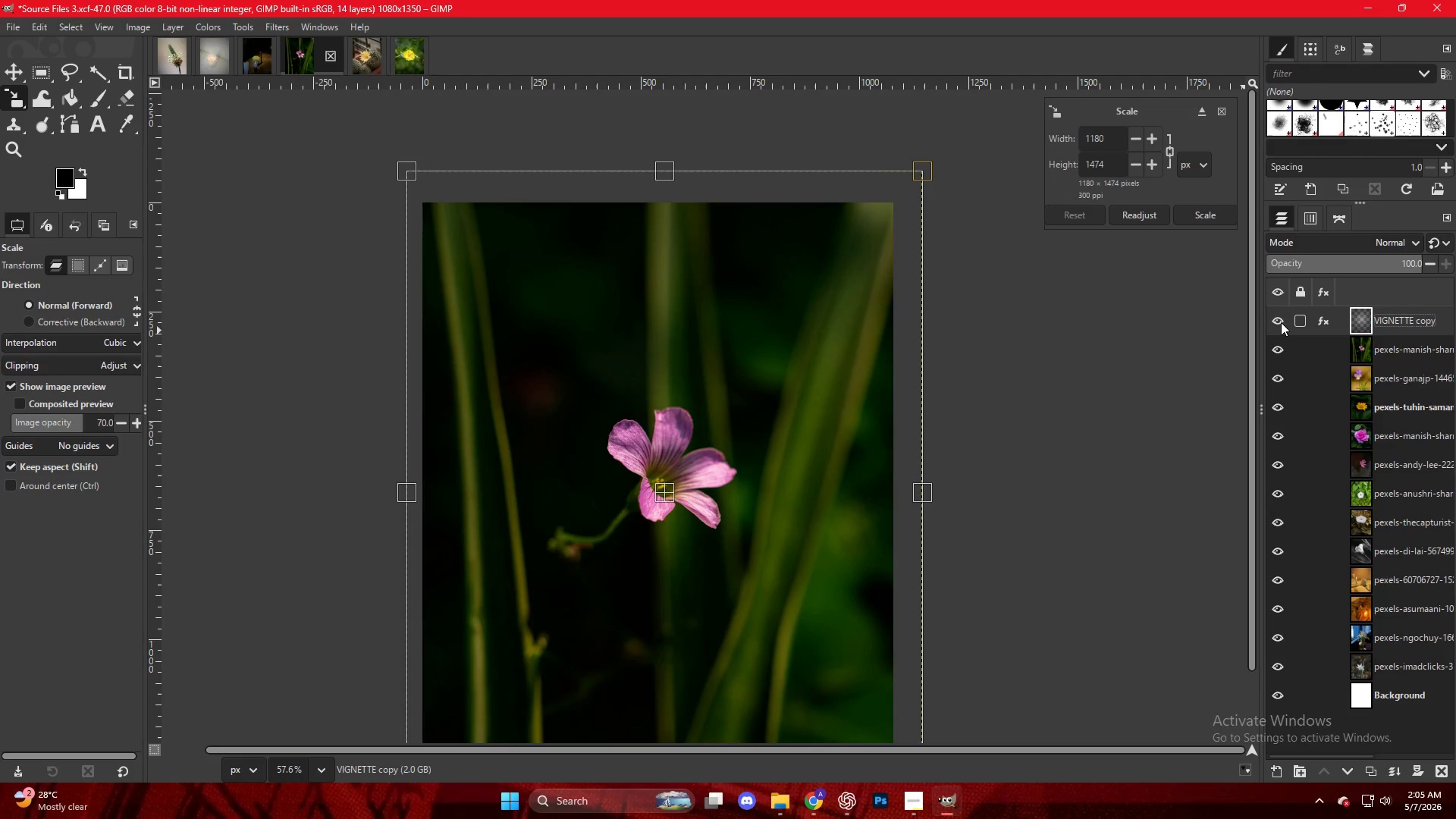 
double_click([1280, 322])
 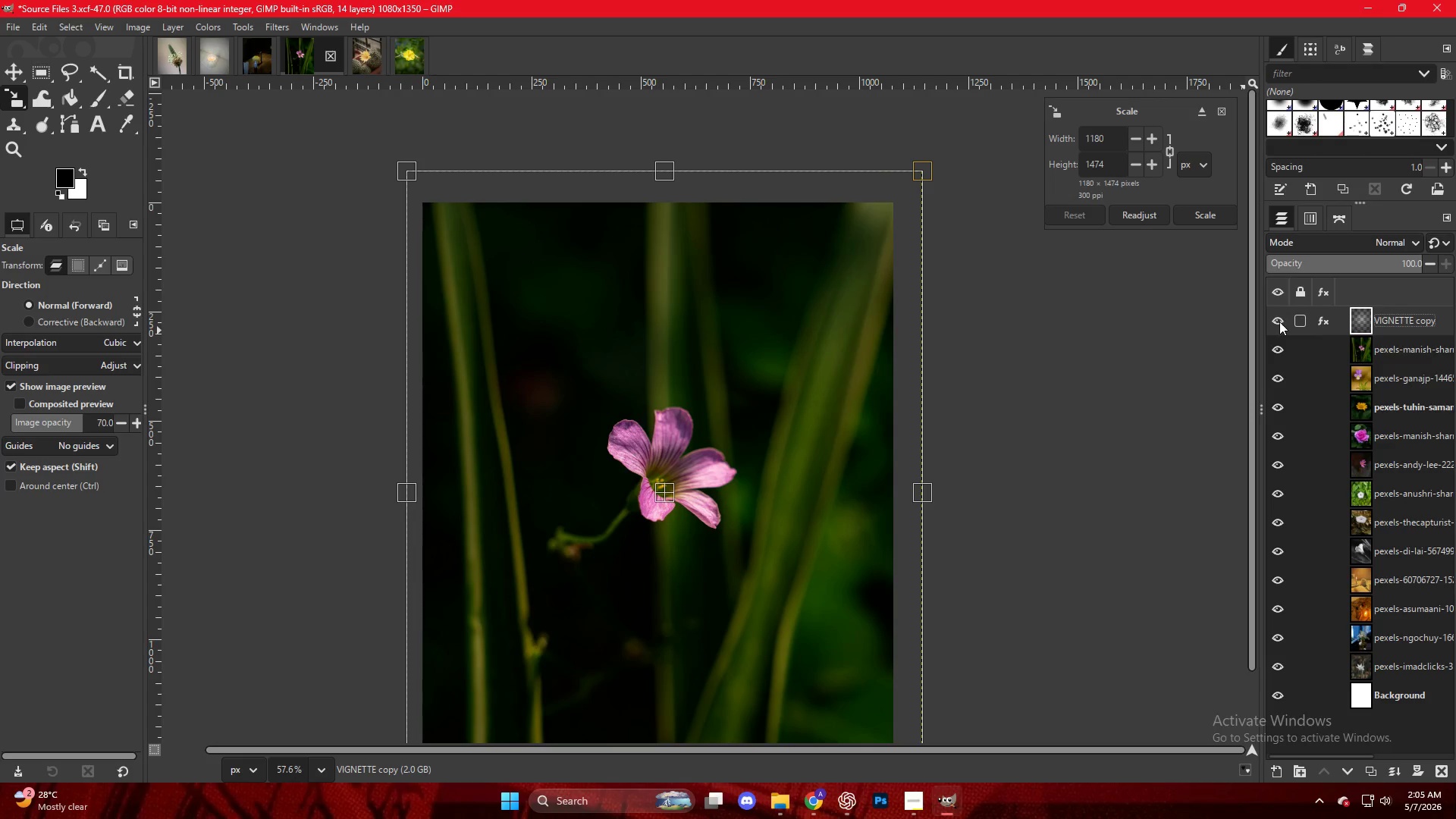 
key(Control+Shift+E)
 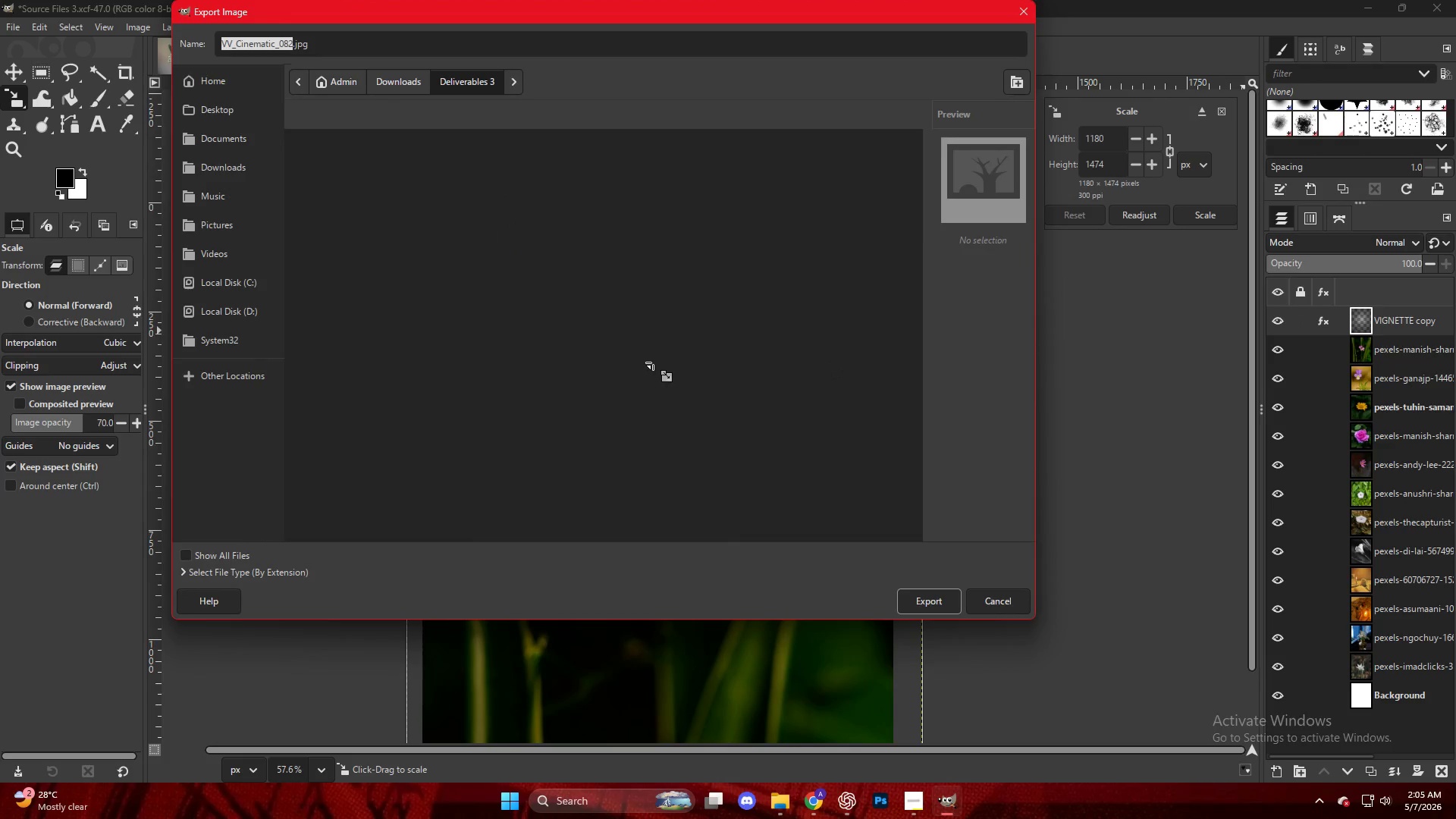 
left_click([463, 522])
 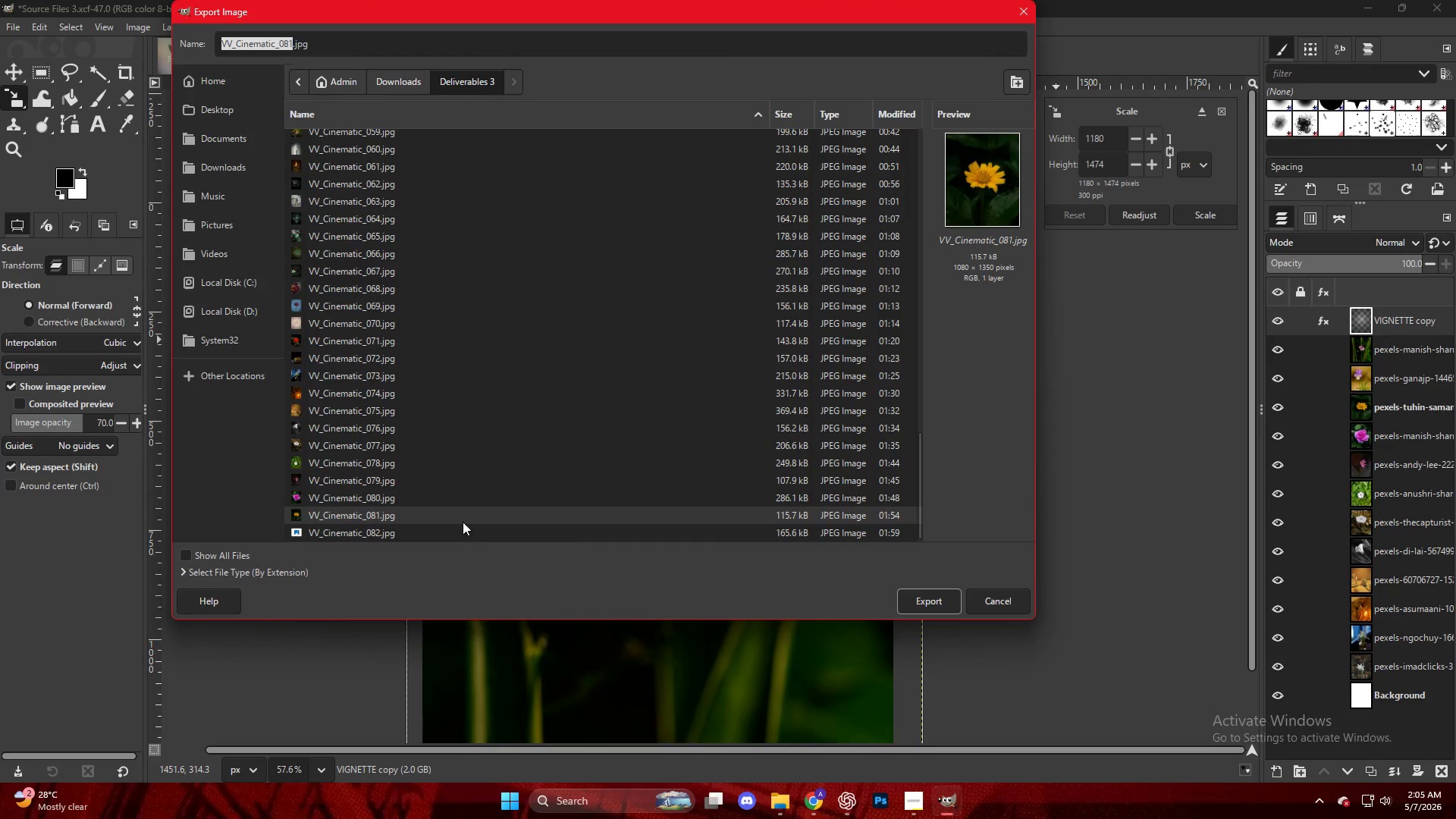 
scroll: coordinate [496, 477], scroll_direction: down, amount: 37.0
 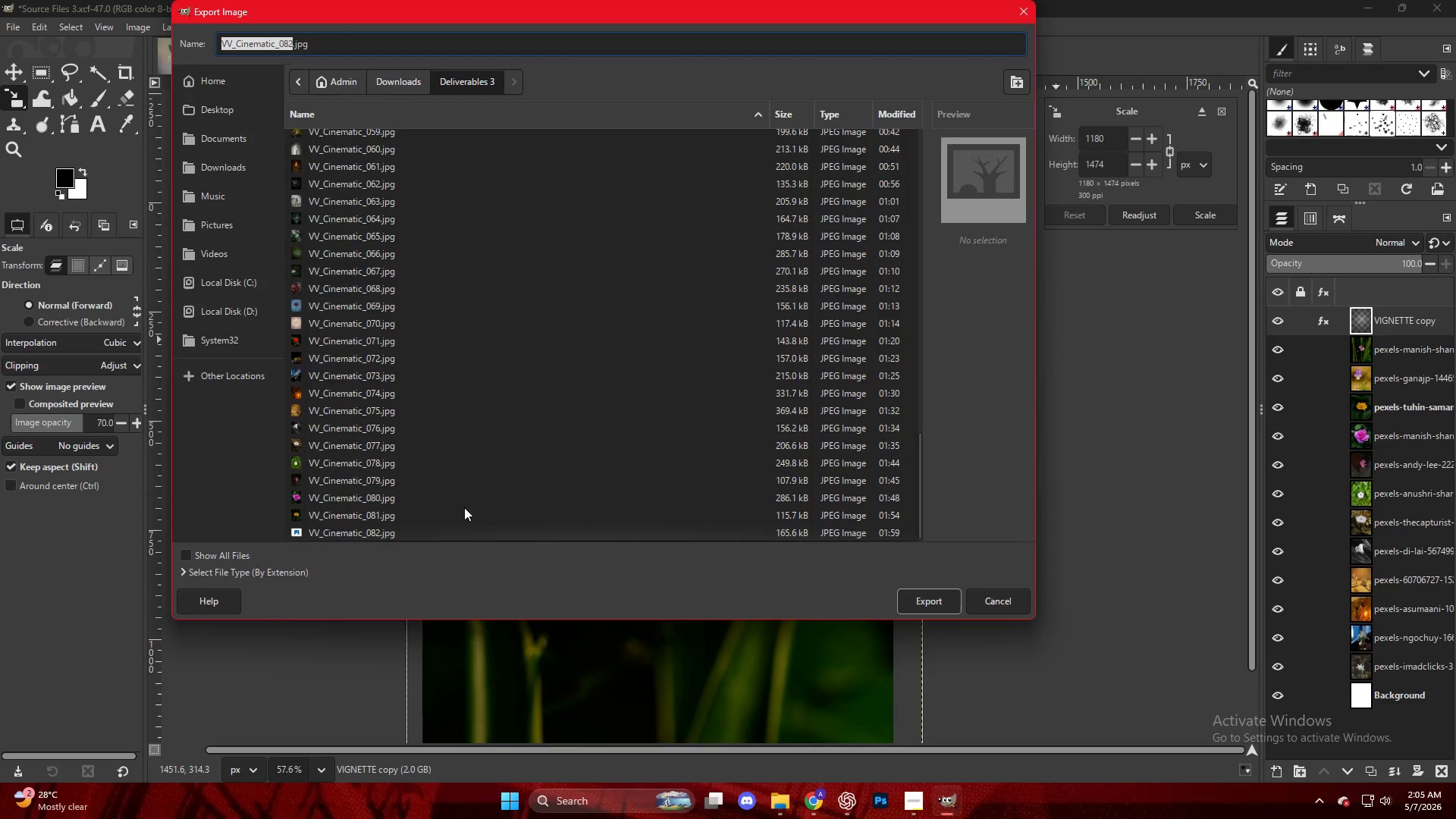 
double_click([466, 532])
 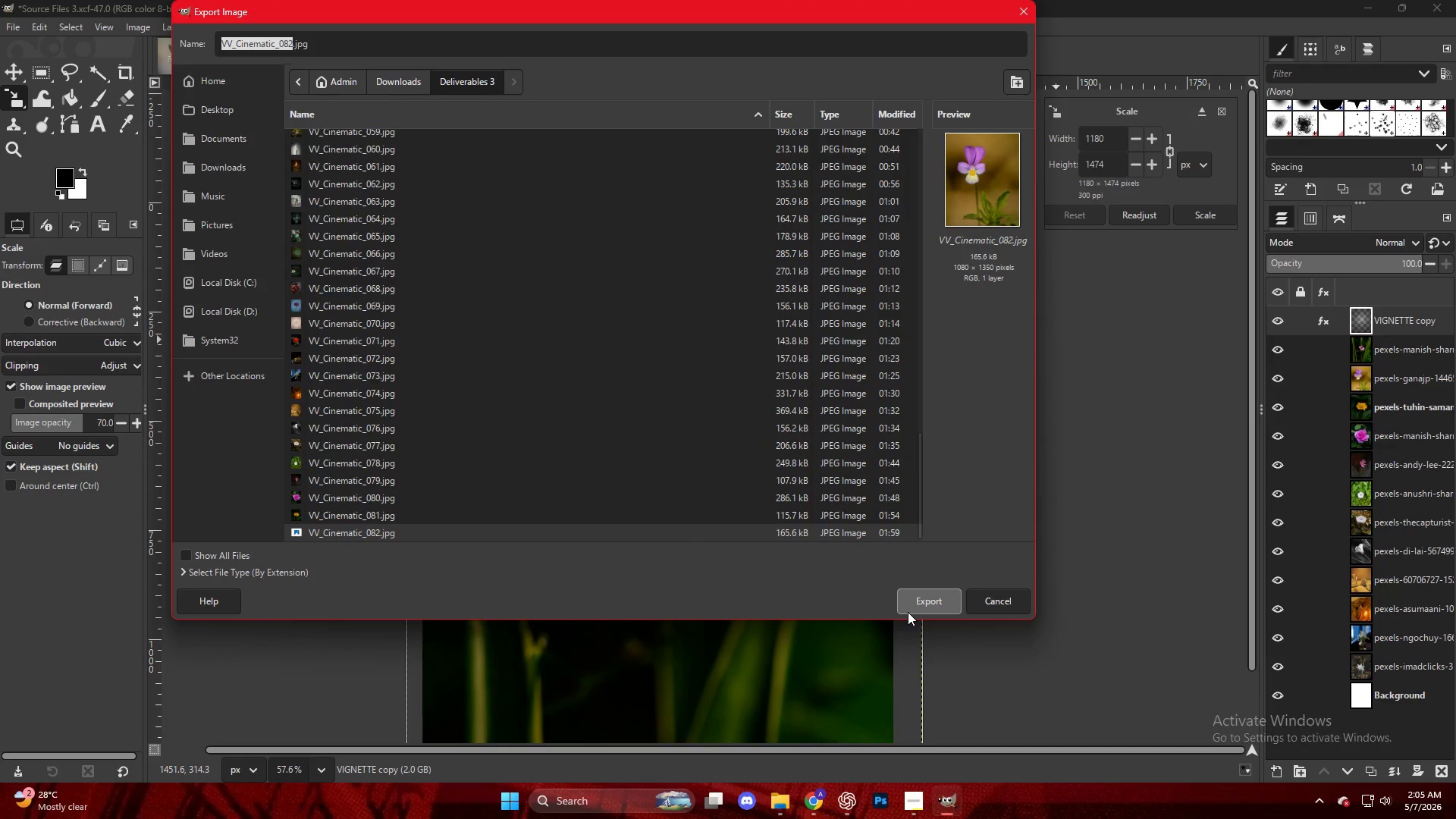 
left_click([908, 612])
 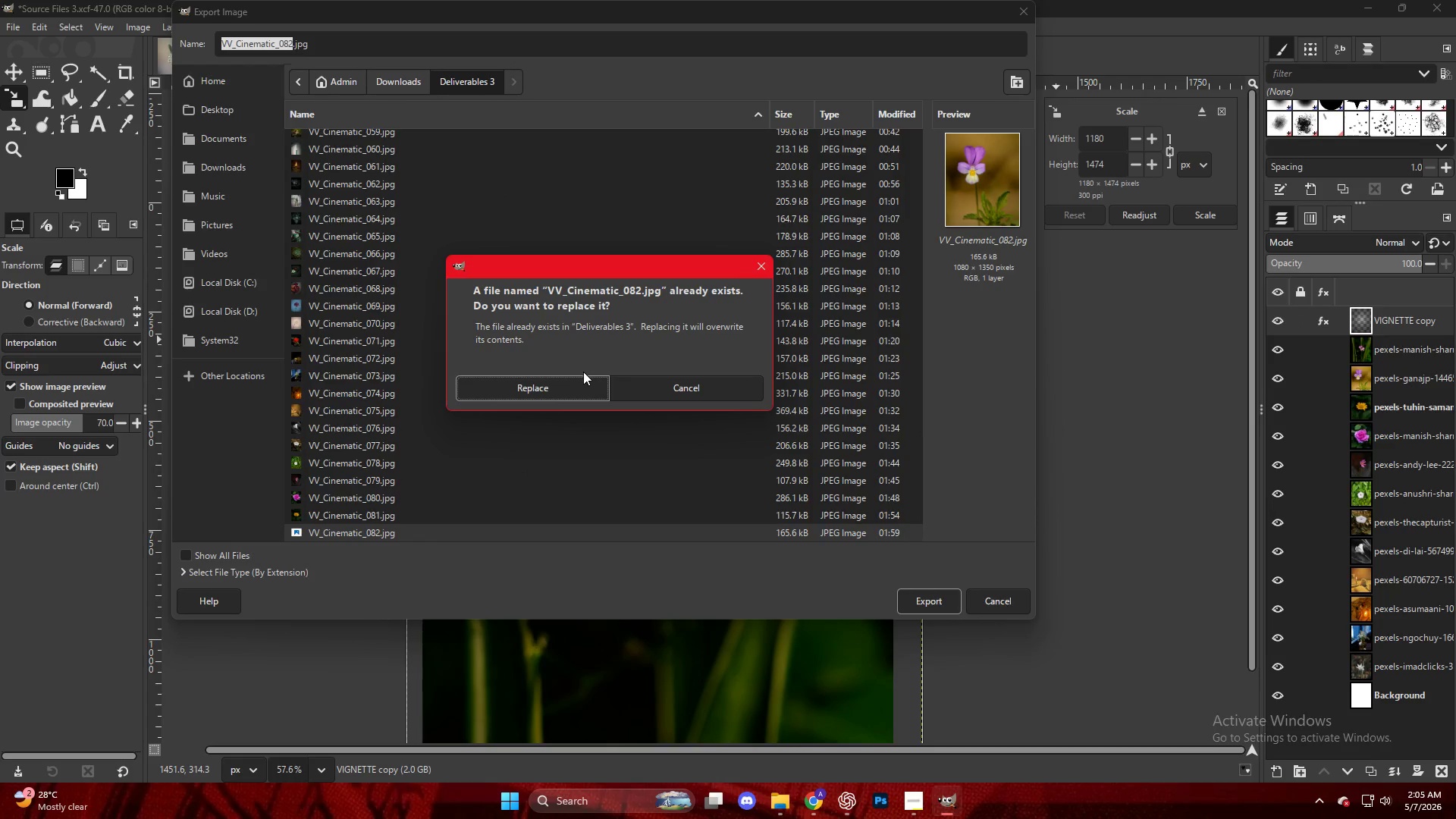 
left_click([685, 389])
 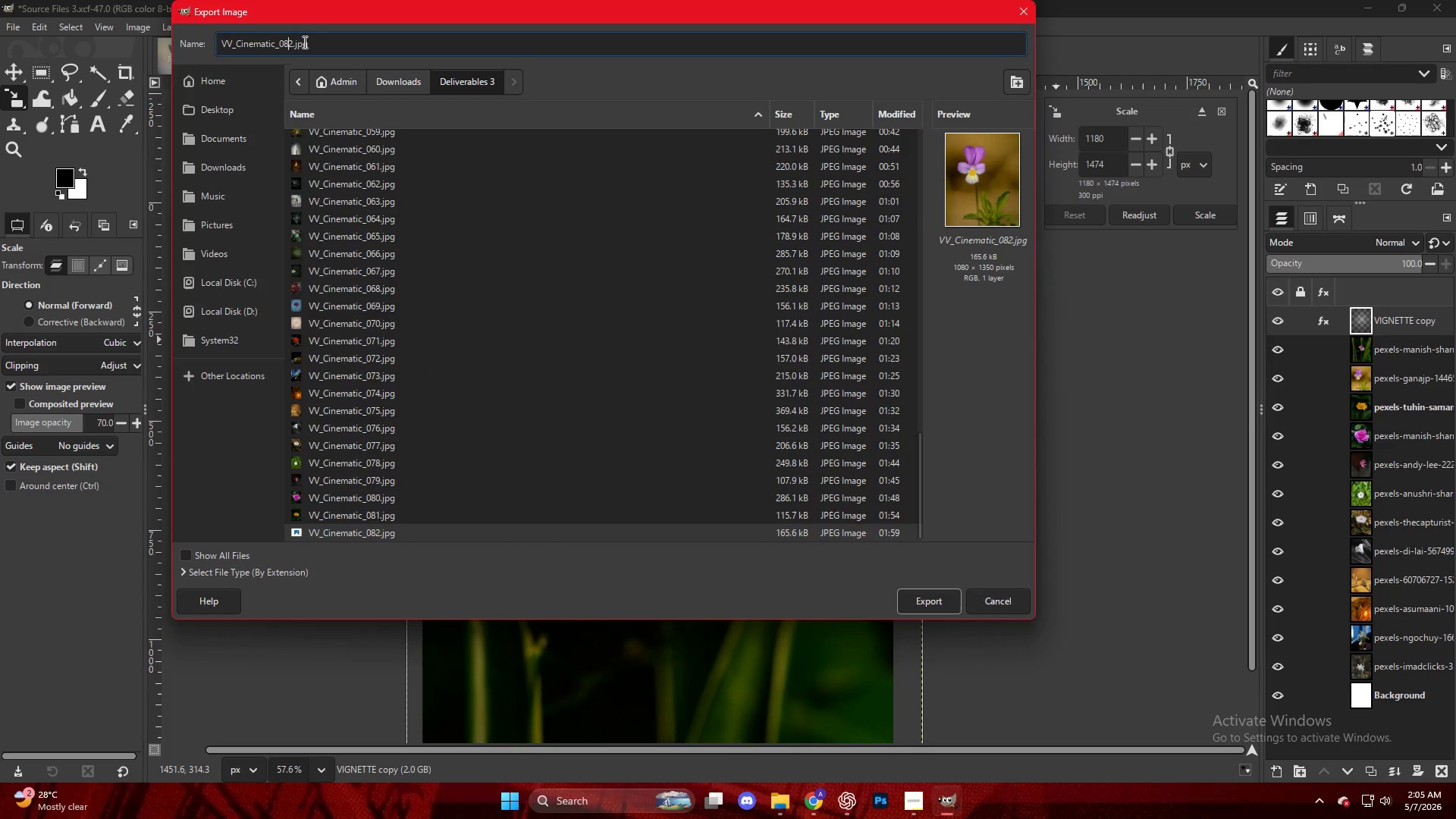 
key(ArrowRight)
 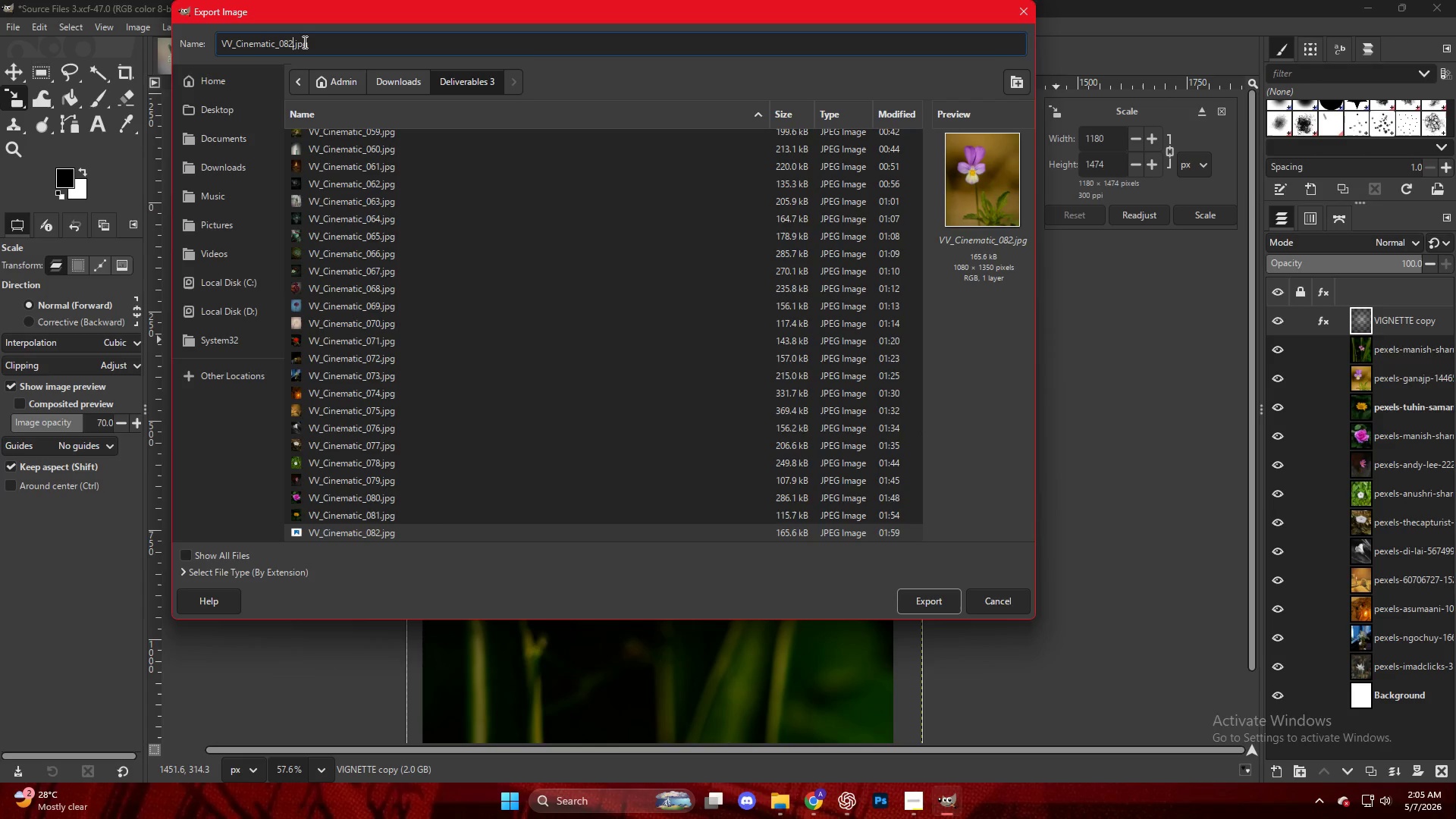 
key(Backspace)
 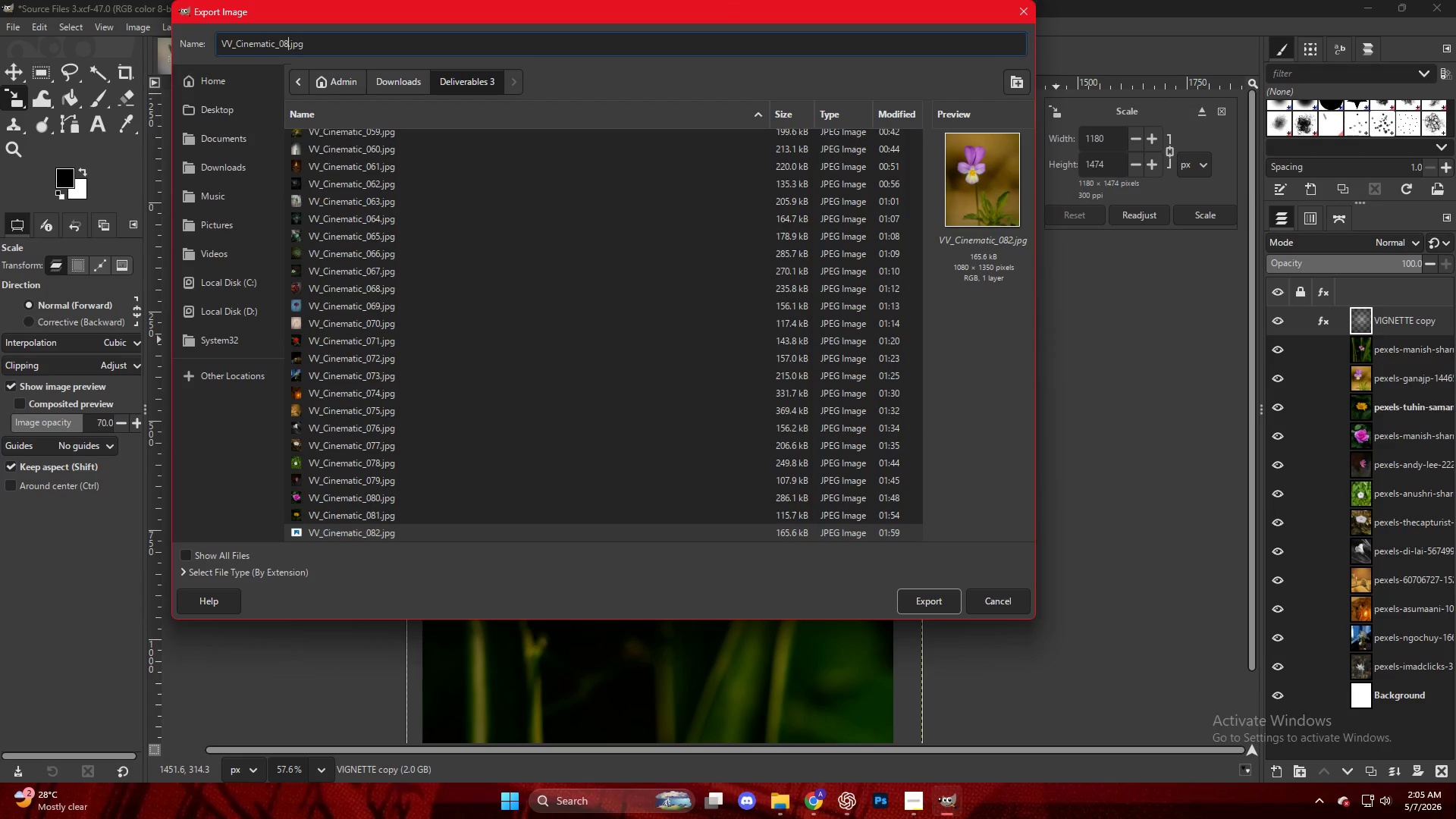 
key(3)
 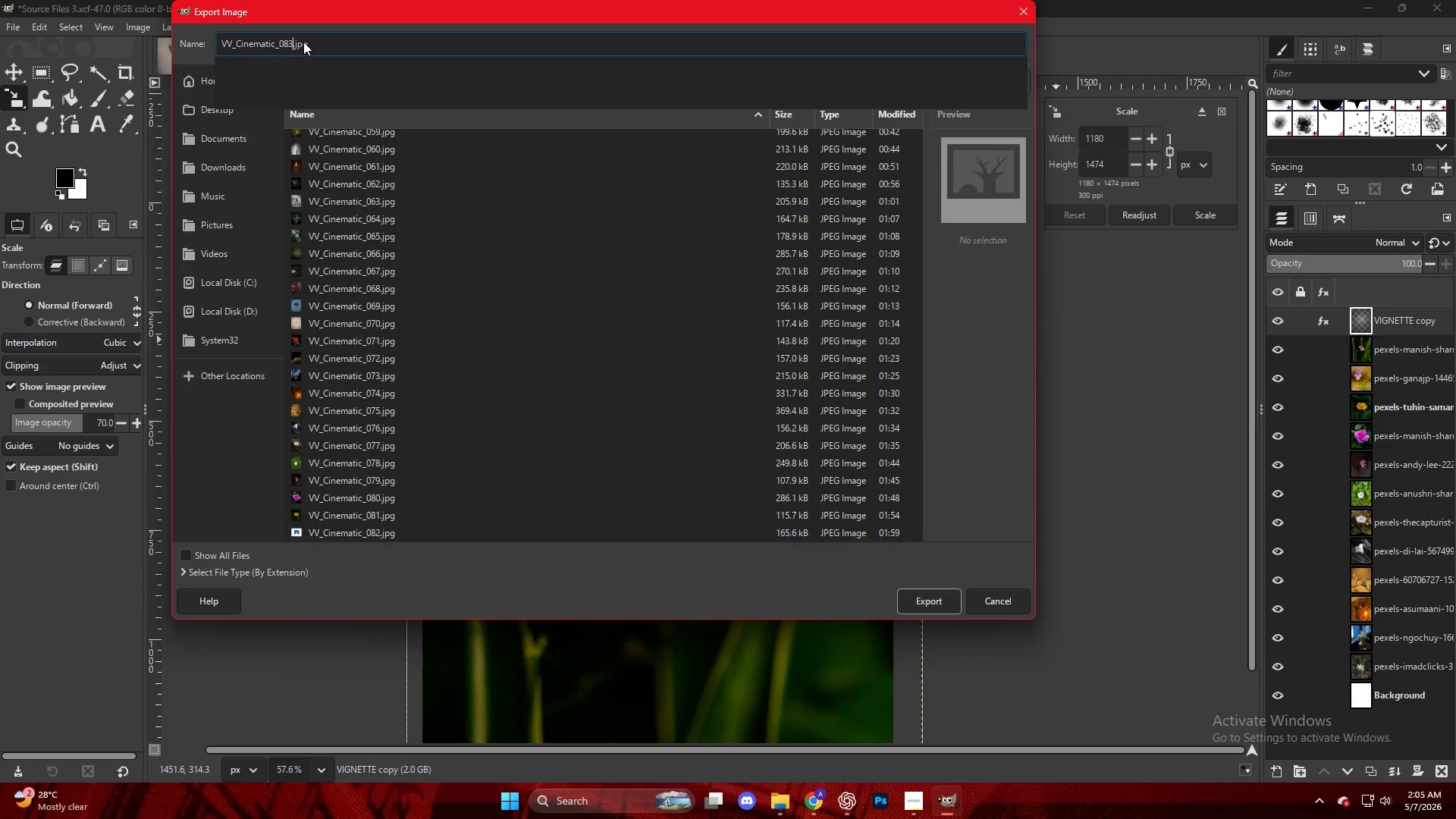 
key(Enter)
 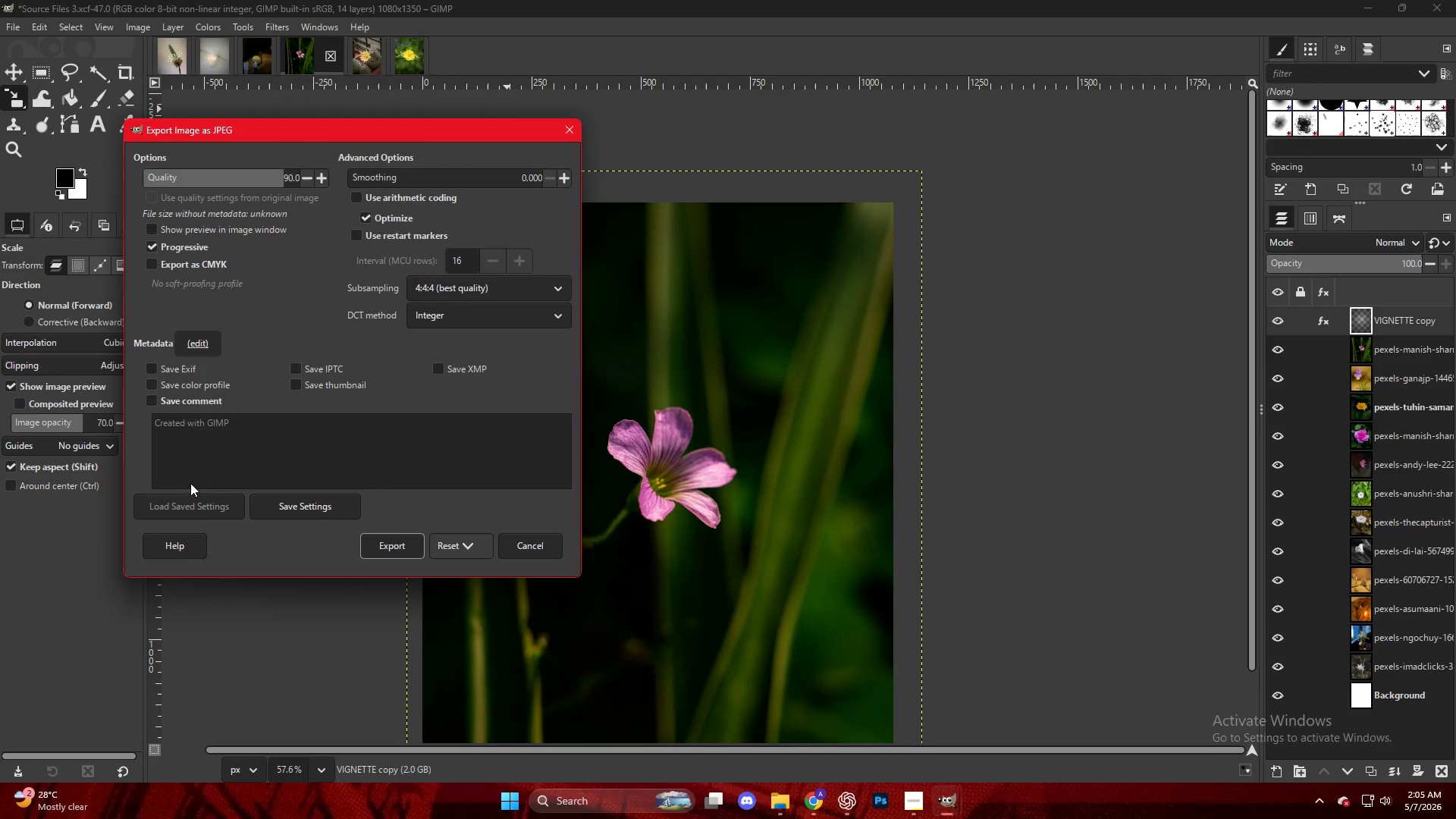 
left_click([379, 552])
 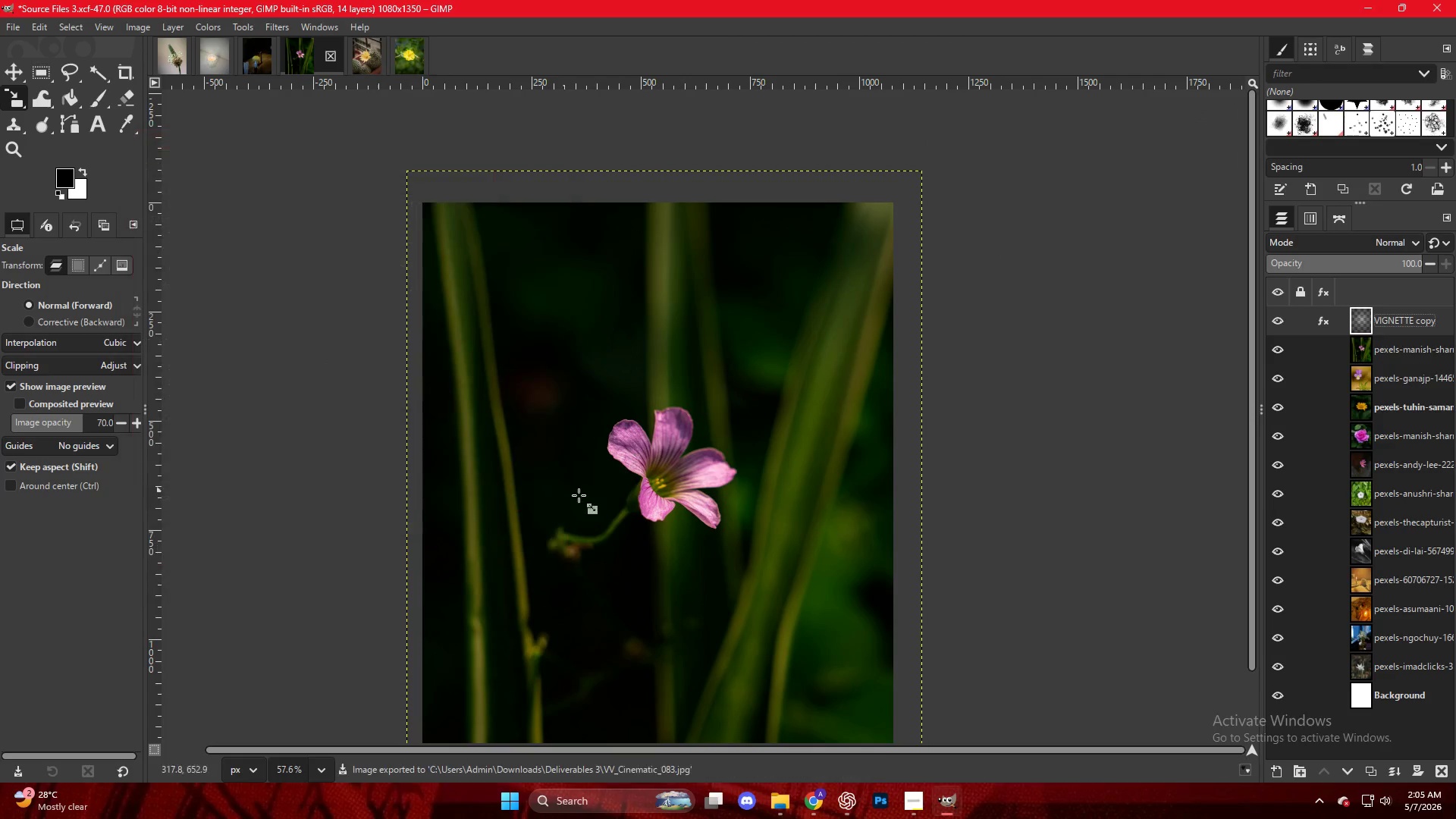 
key(Control+ControlLeft)
 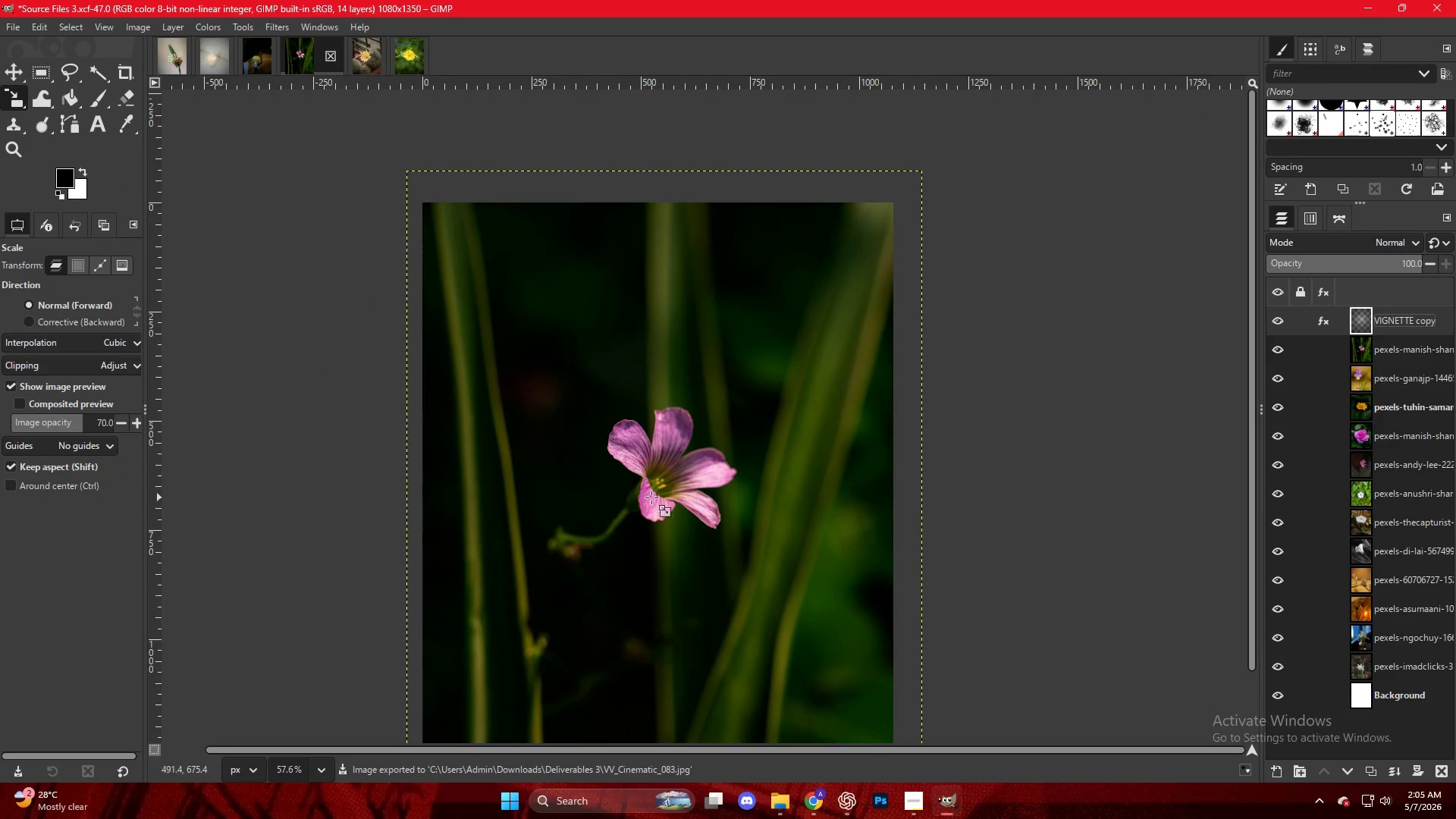 
scroll: coordinate [780, 486], scroll_direction: down, amount: 12.0
 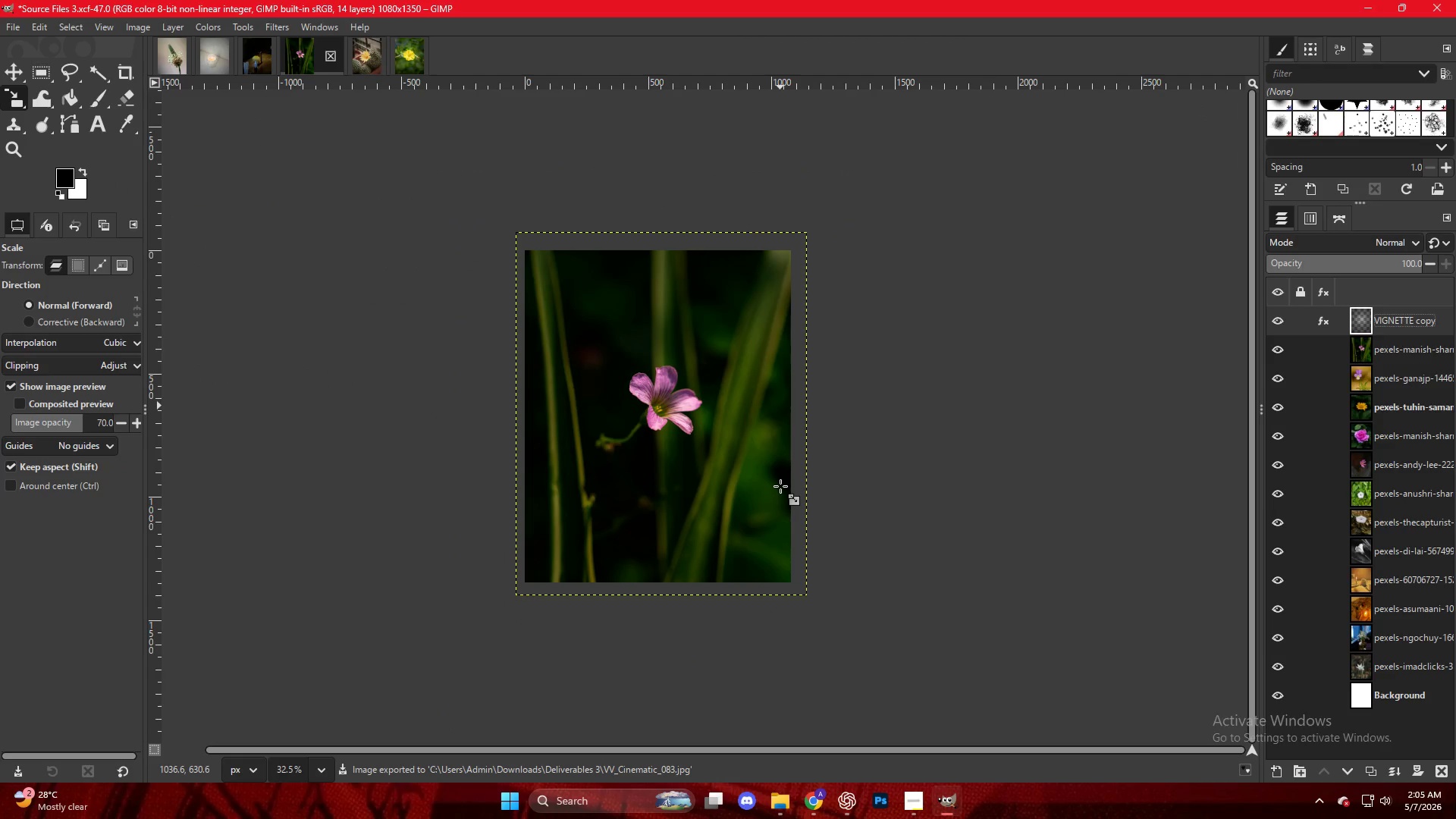 
key(Control+ControlLeft)
 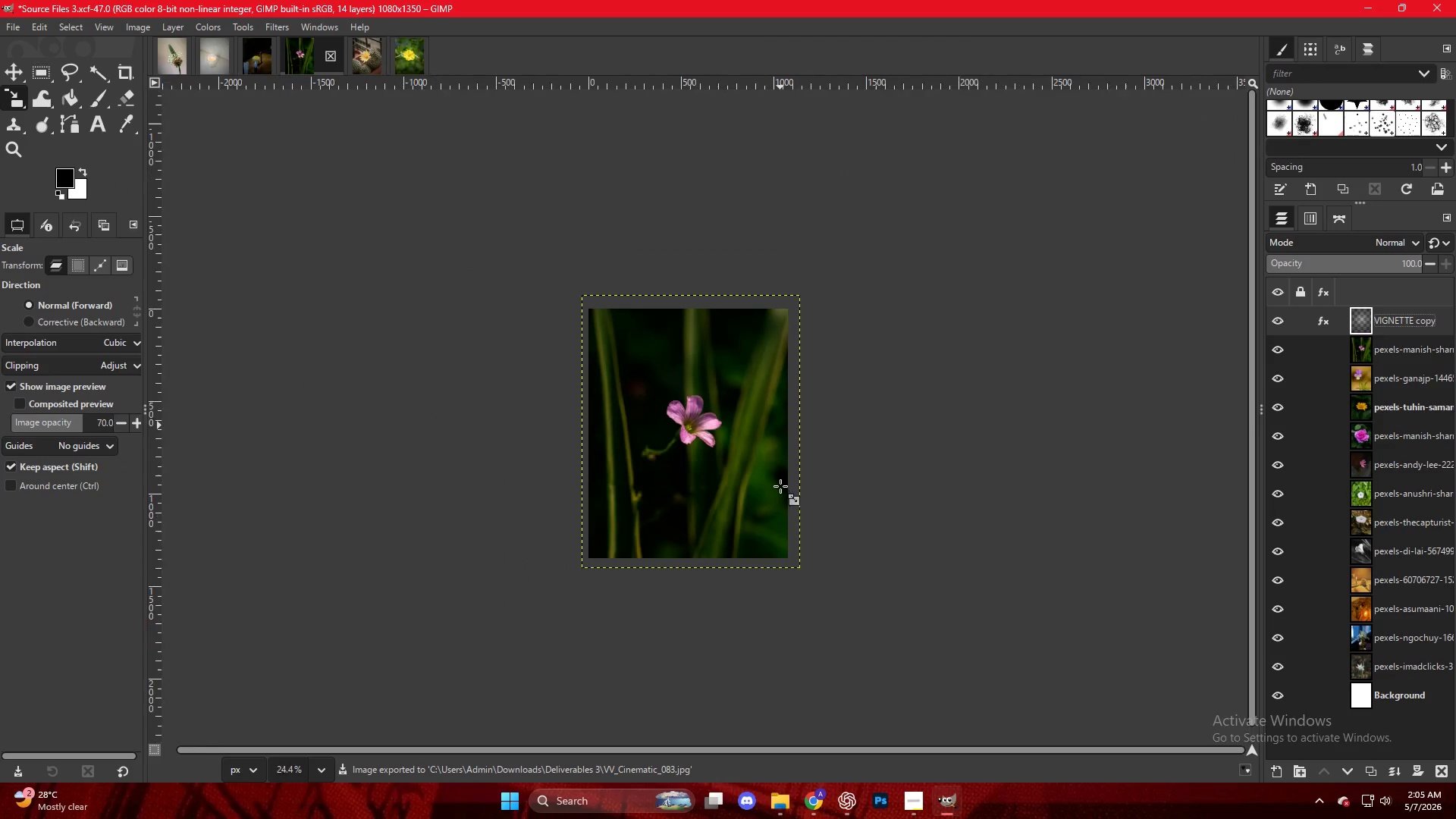 
key(Control+ControlLeft)
 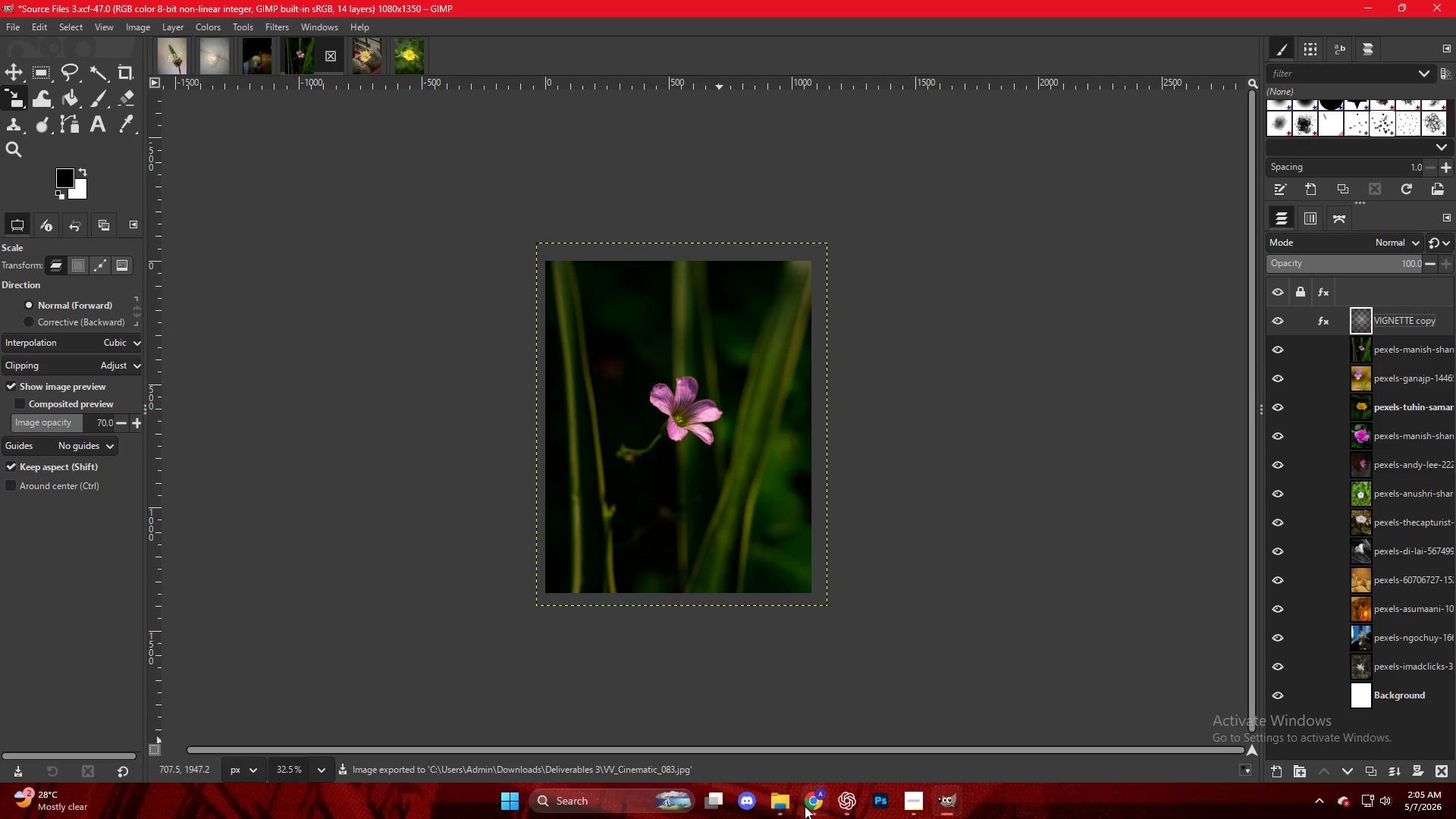 
scroll: coordinate [718, 451], scroll_direction: up, amount: 3.0
 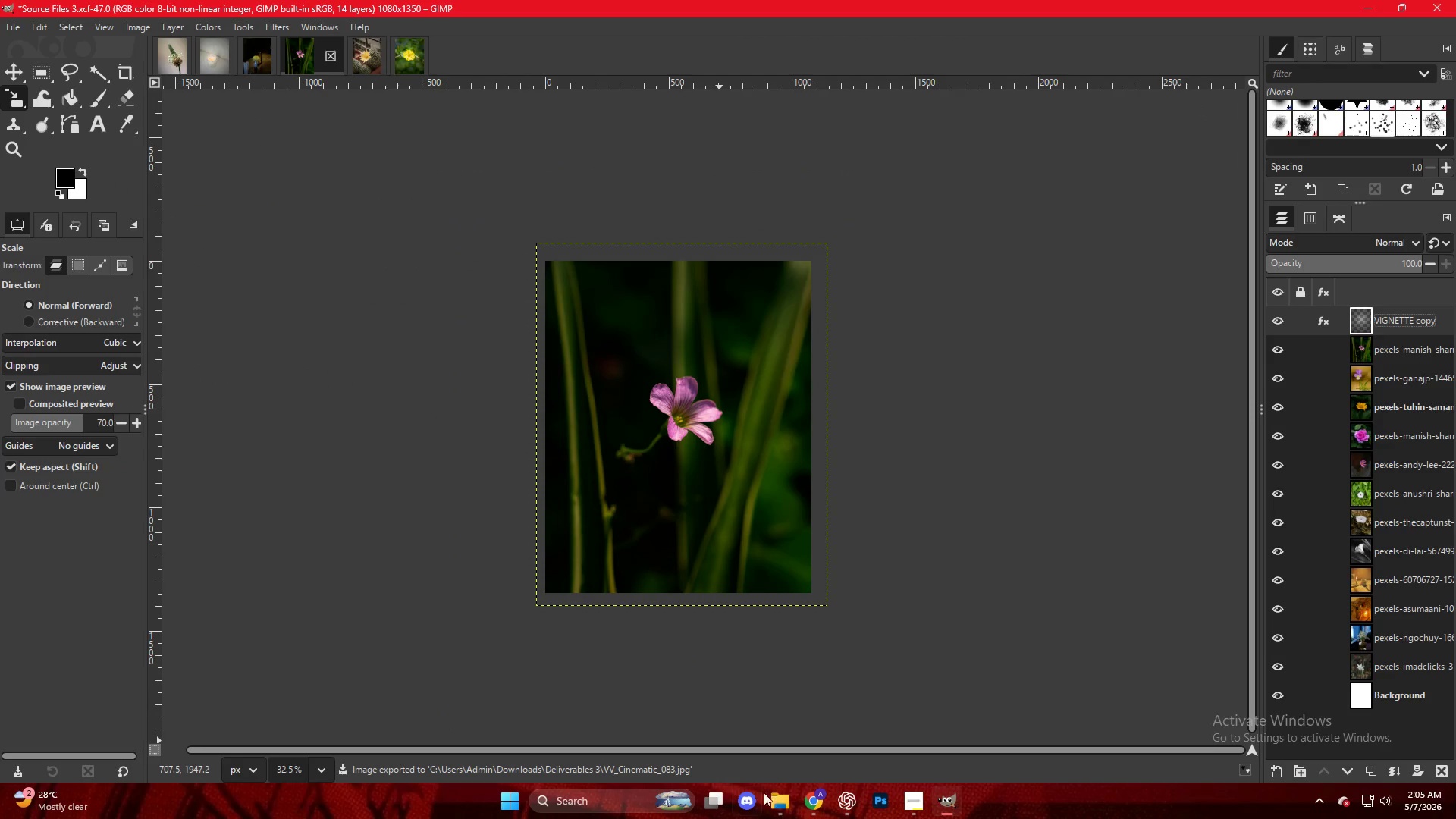 
left_click([814, 804])
 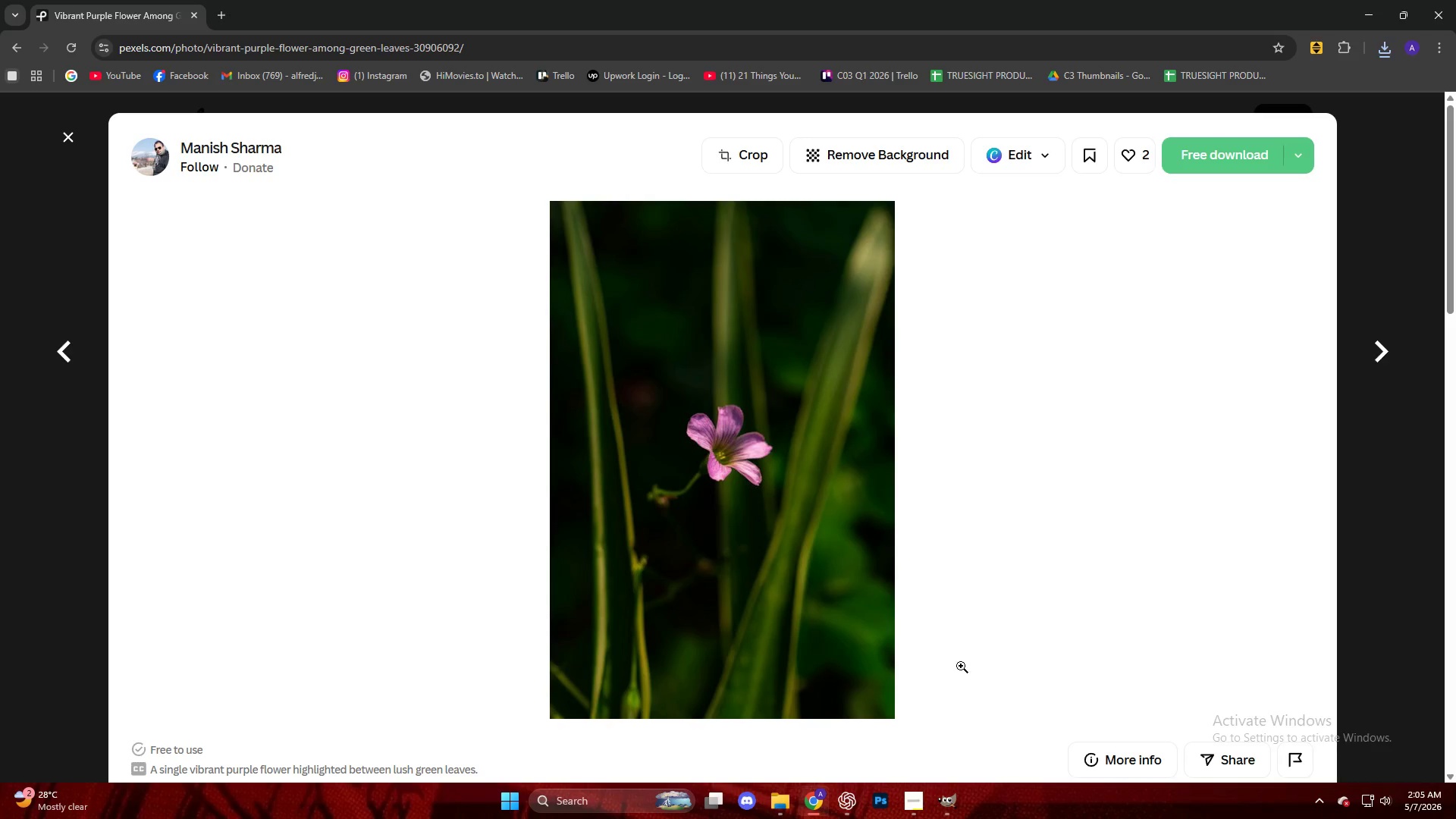 
left_click([910, 795])